 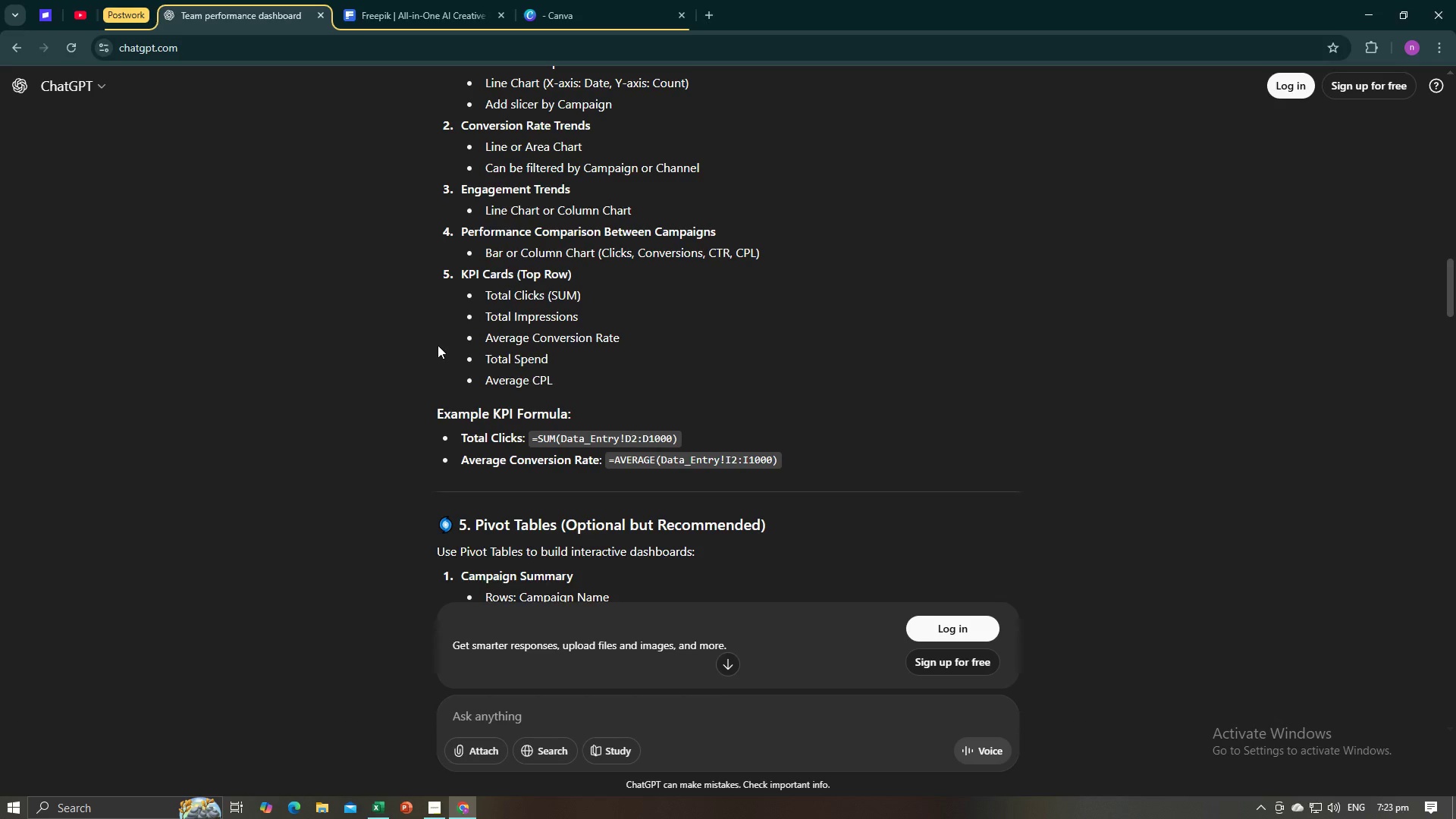 
scroll: coordinate [584, 361], scroll_direction: up, amount: 1.0
 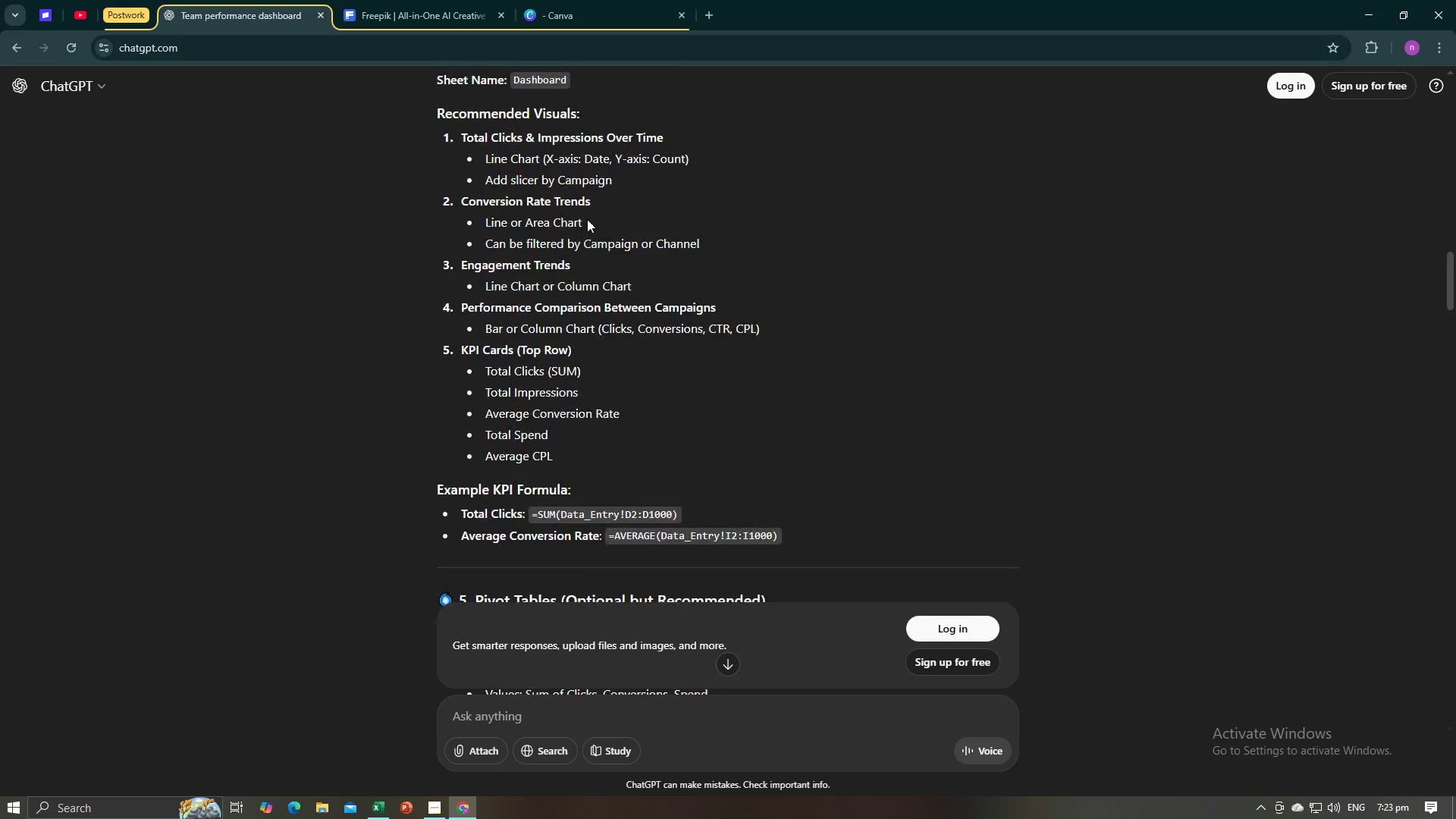 
left_click_drag(start_coordinate=[596, 197], to_coordinate=[461, 206])
 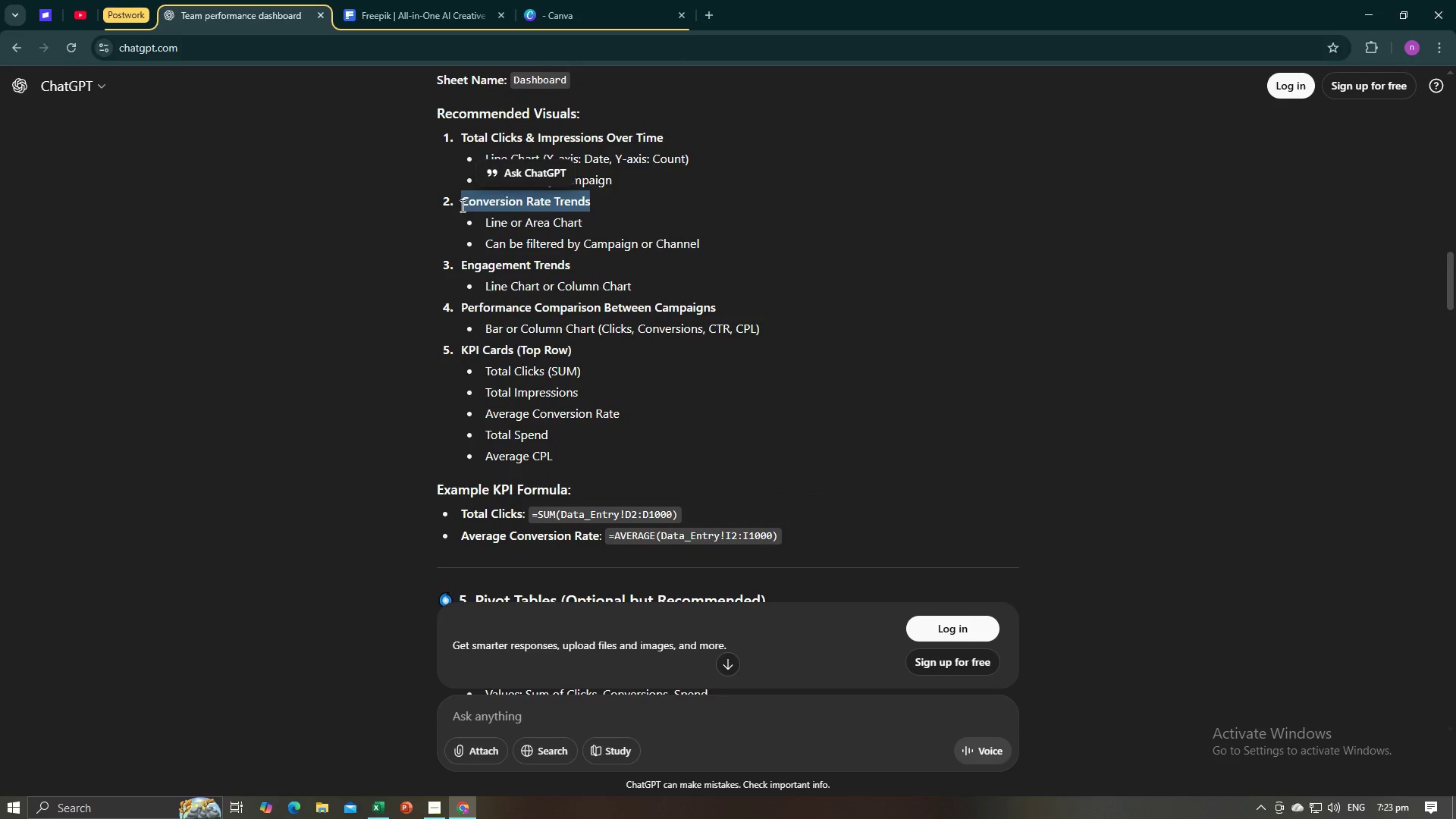 
key(Control+C)
 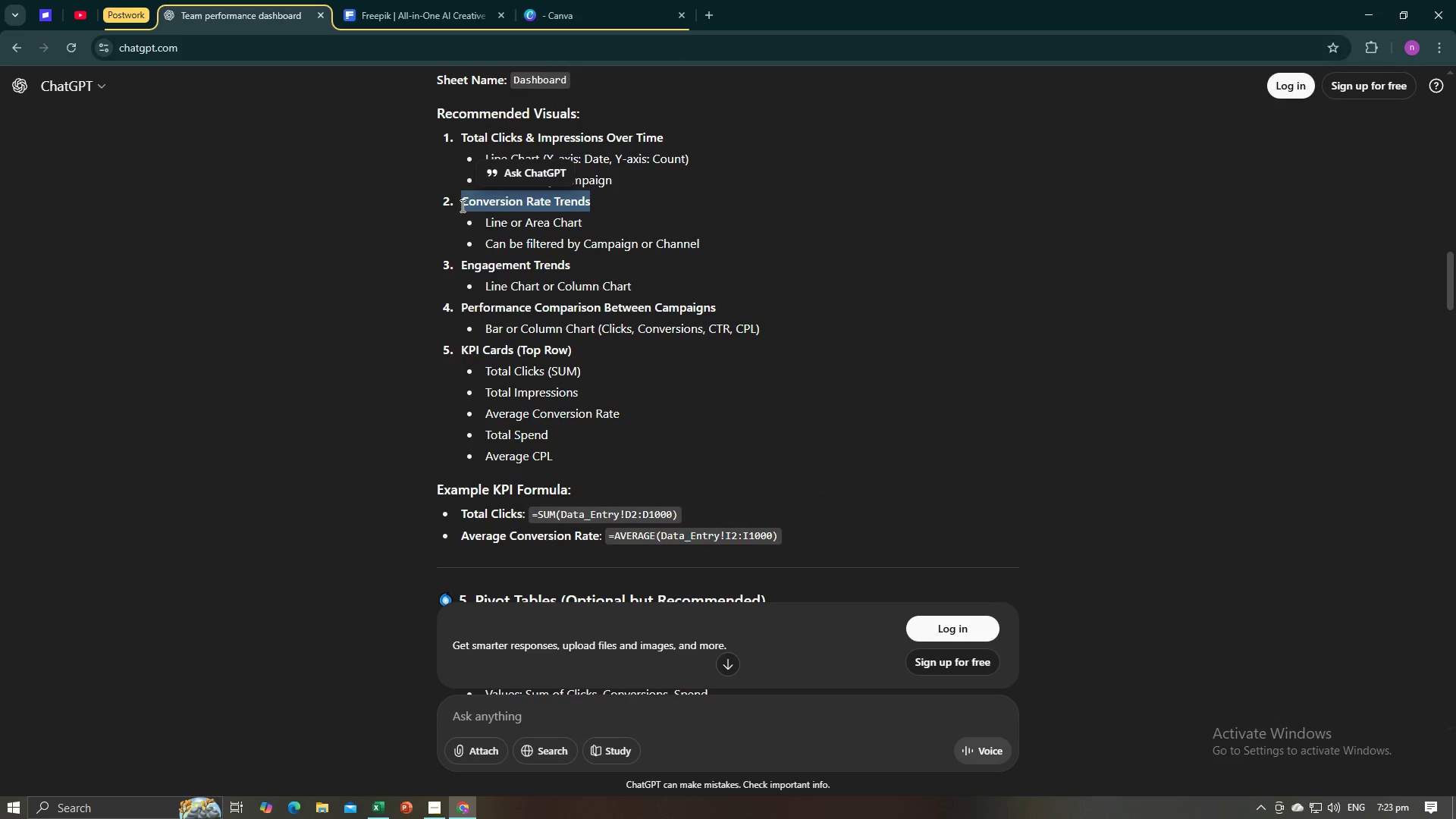 
key(Control+C)
 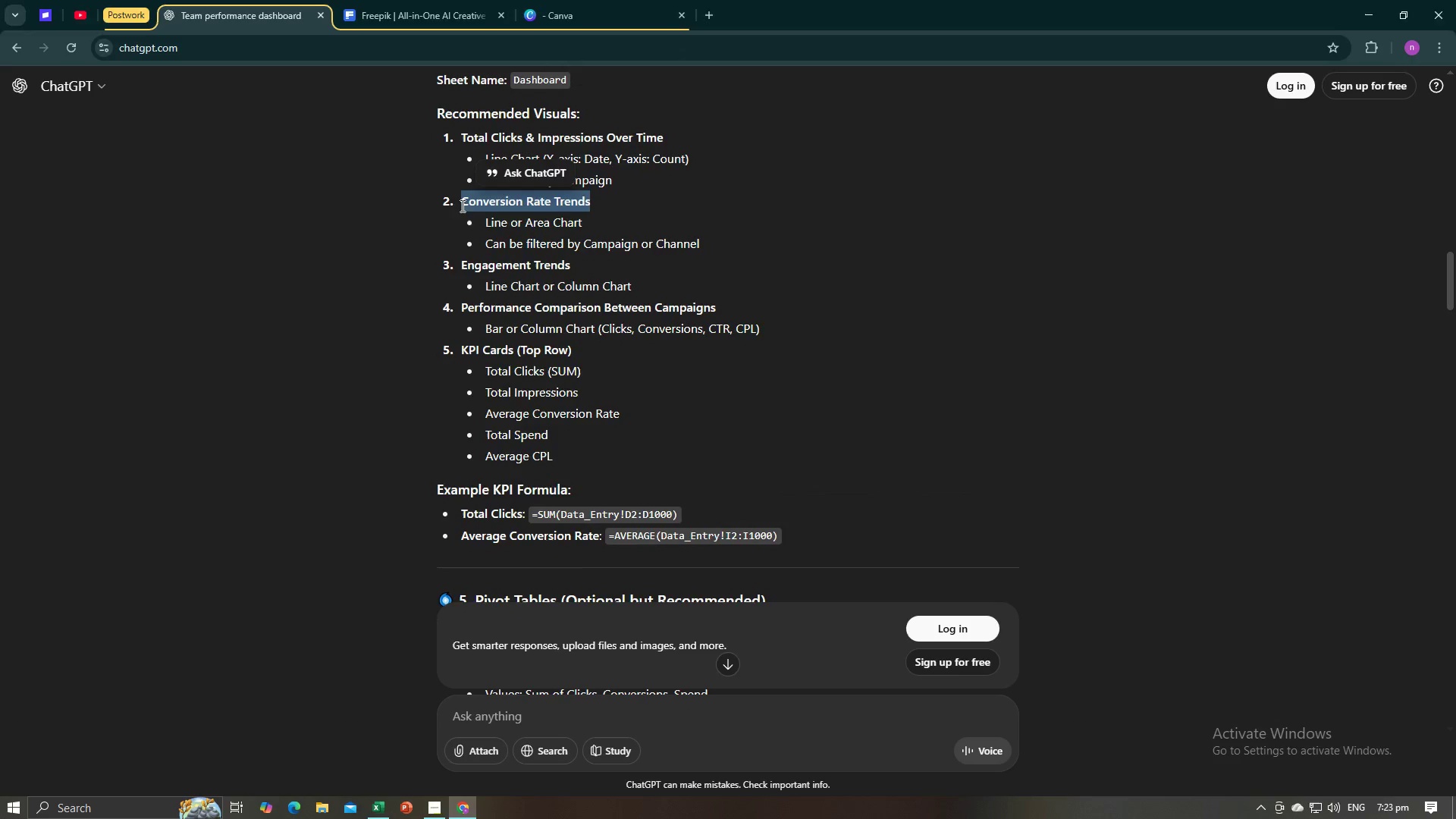 
key(Alt+AltLeft)
 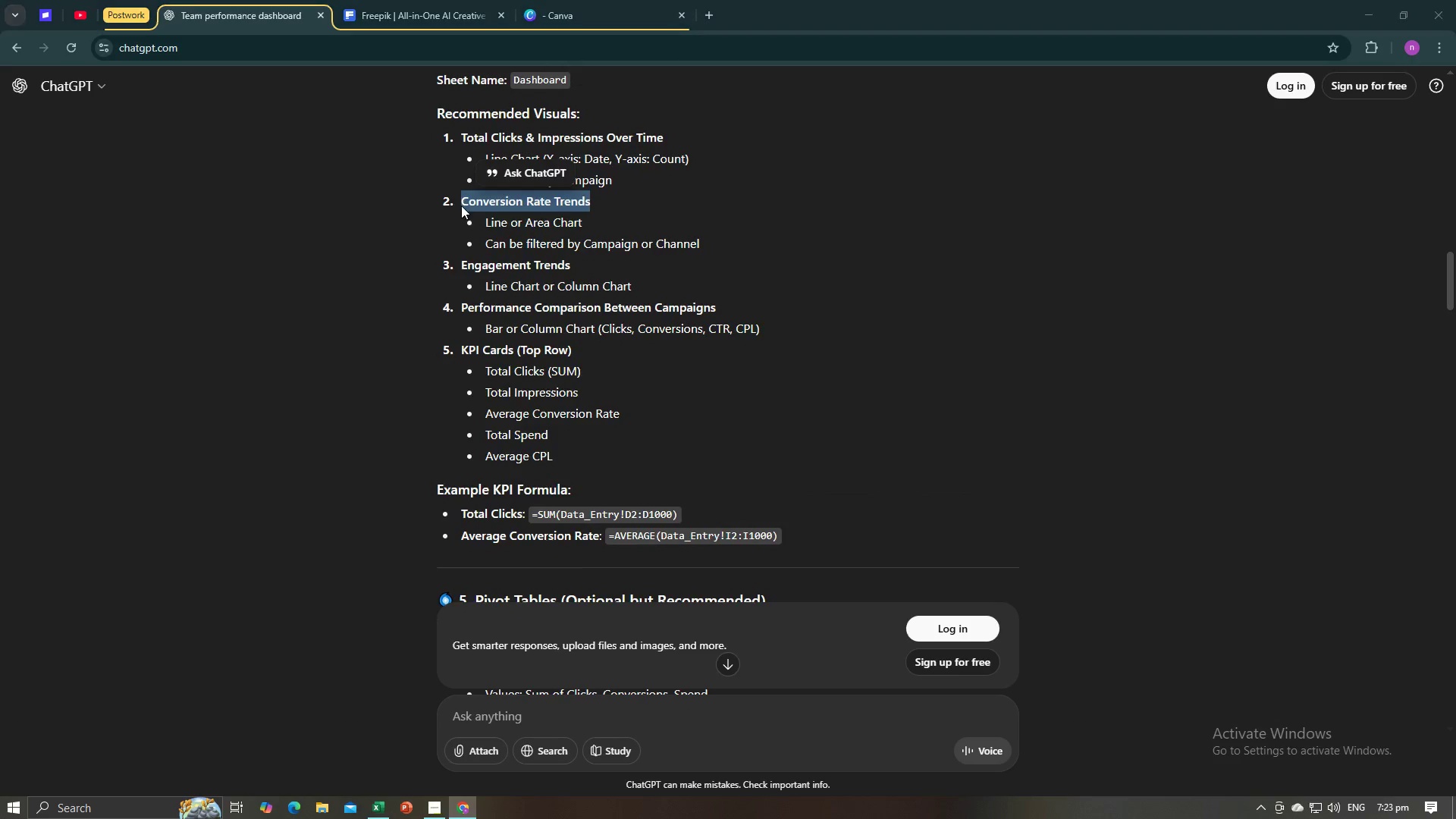 
key(Alt+Tab)
 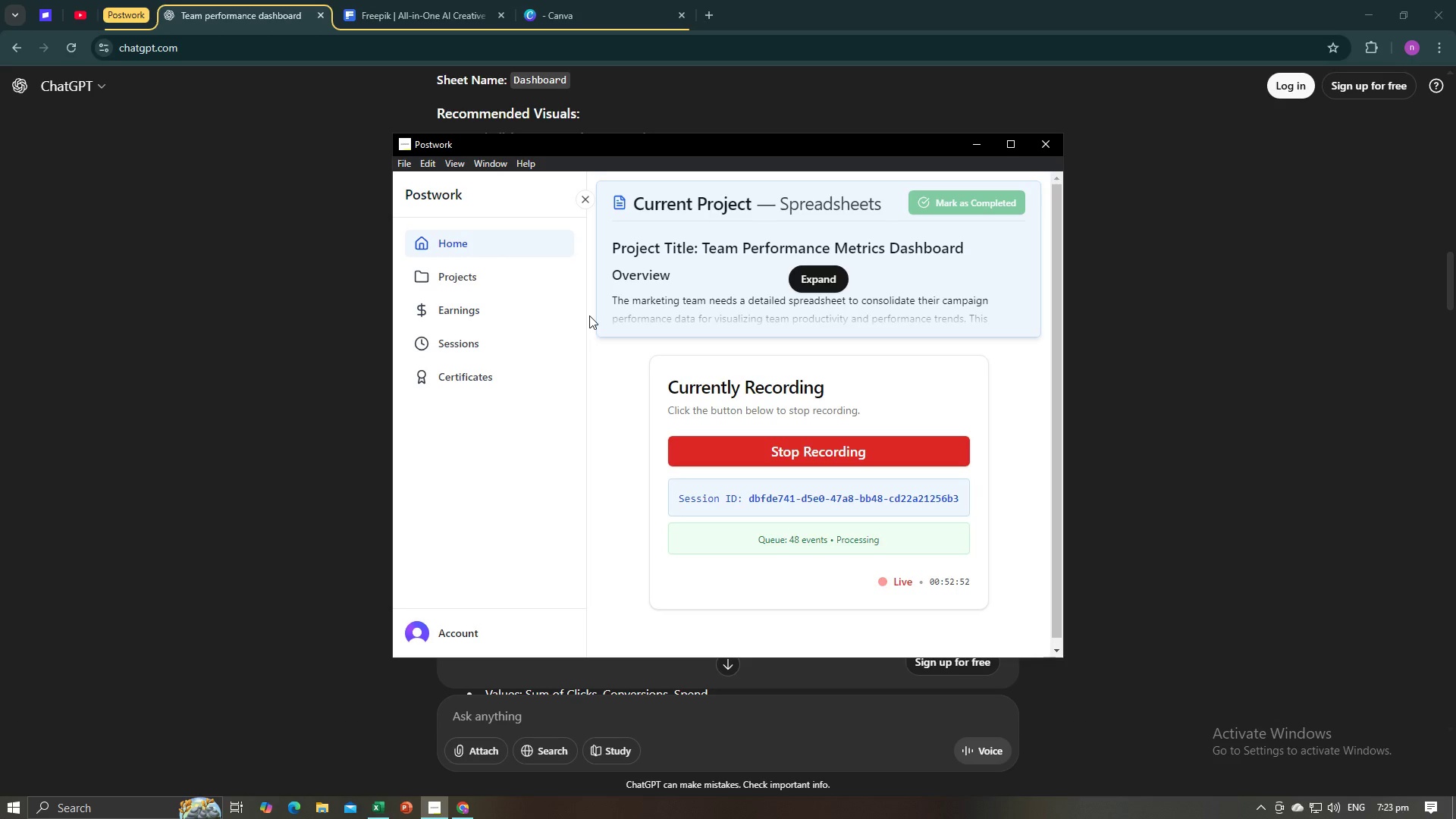 
key(Alt+AltLeft)
 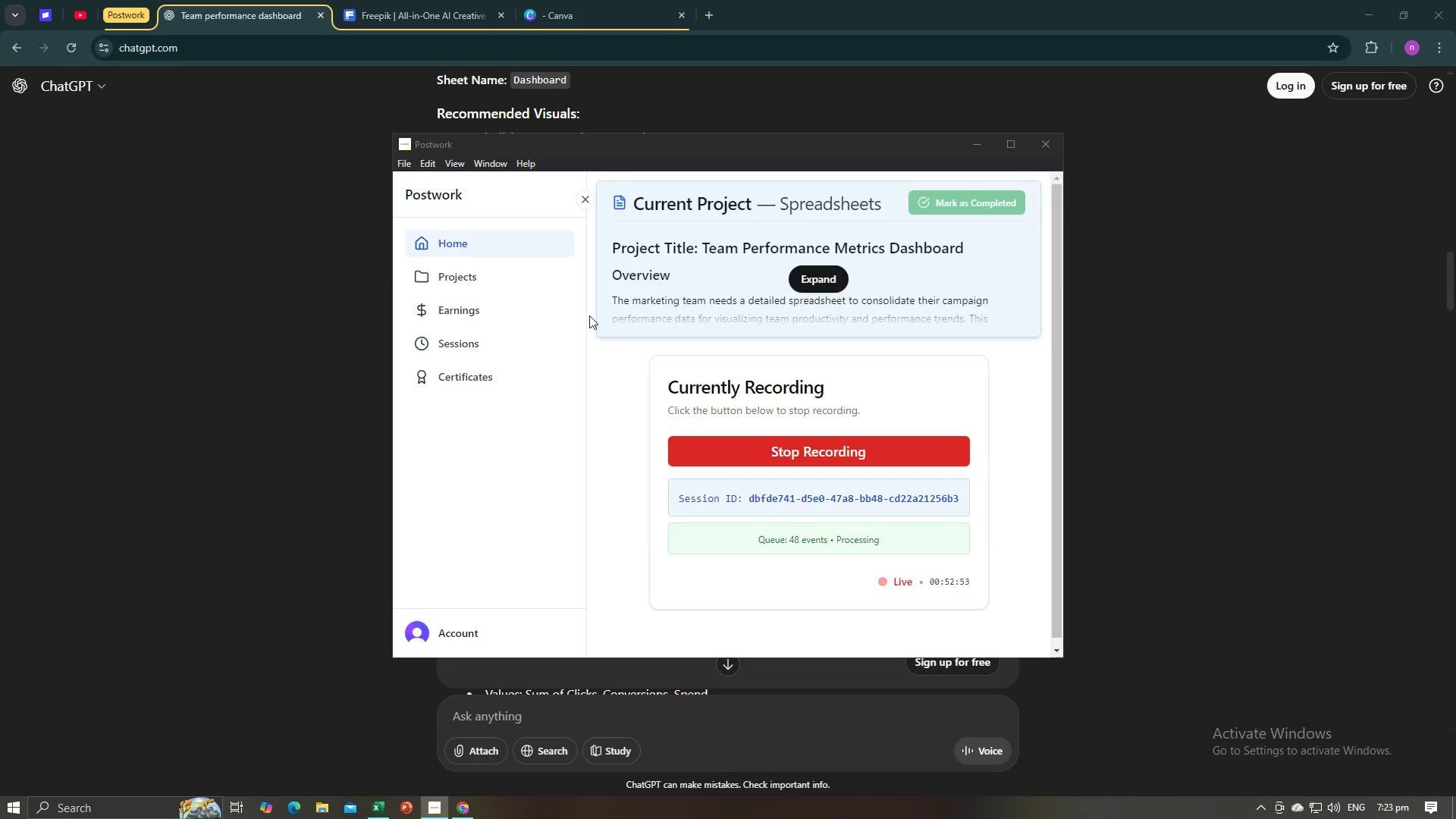 
key(Alt+Tab)
 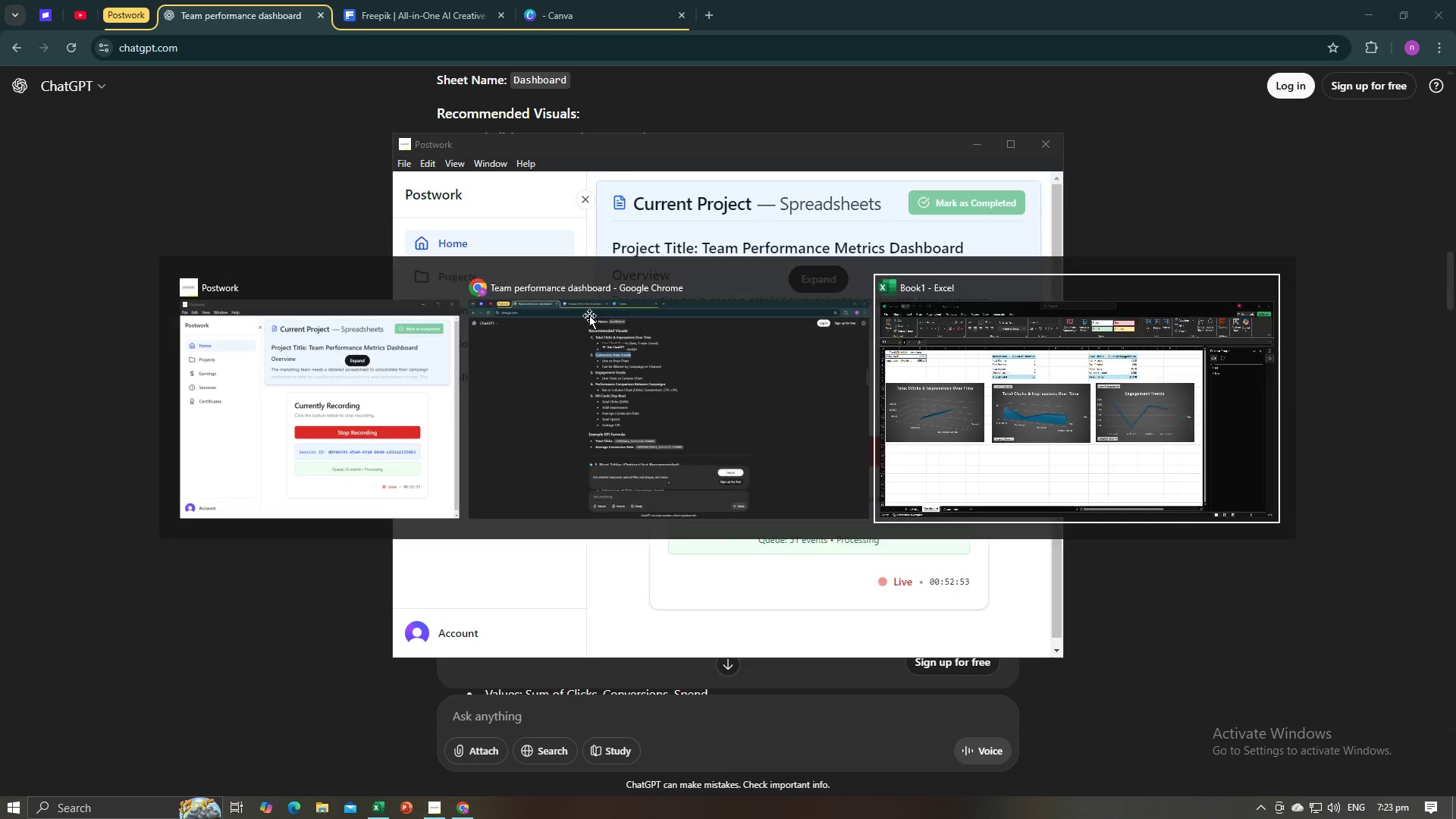 
key(Alt+Tab)
 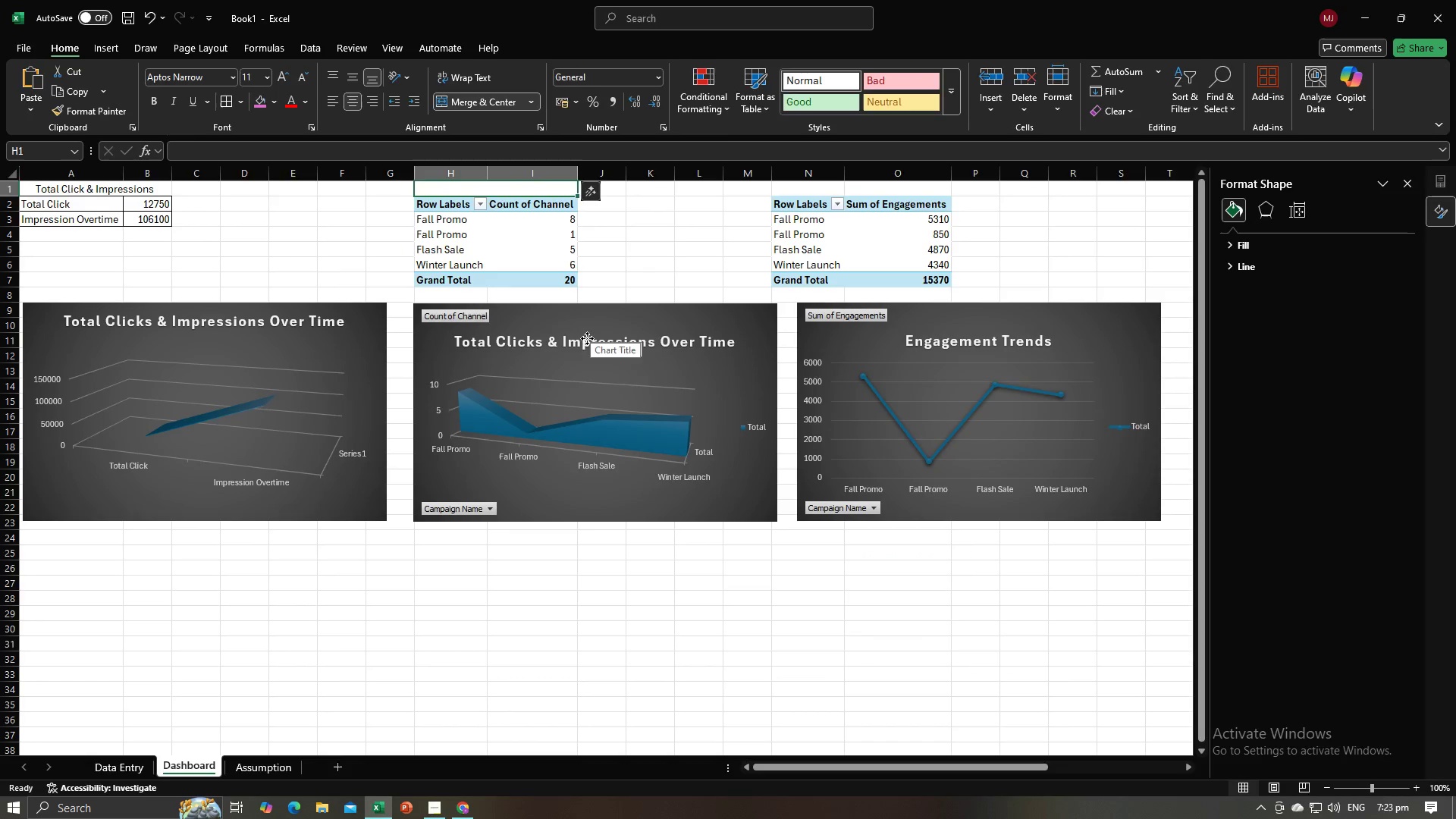 
double_click([587, 338])
 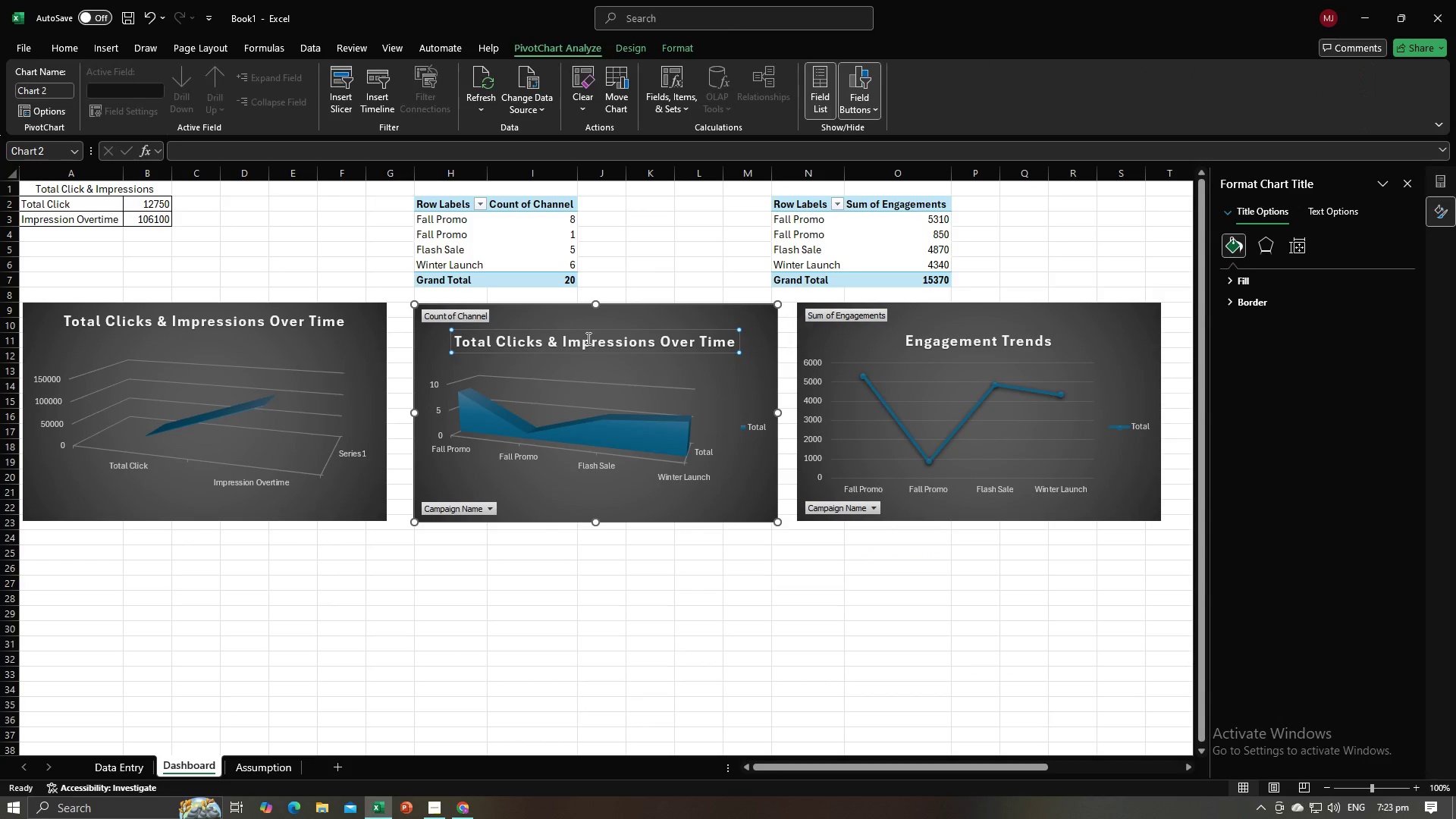 
left_click([587, 338])
 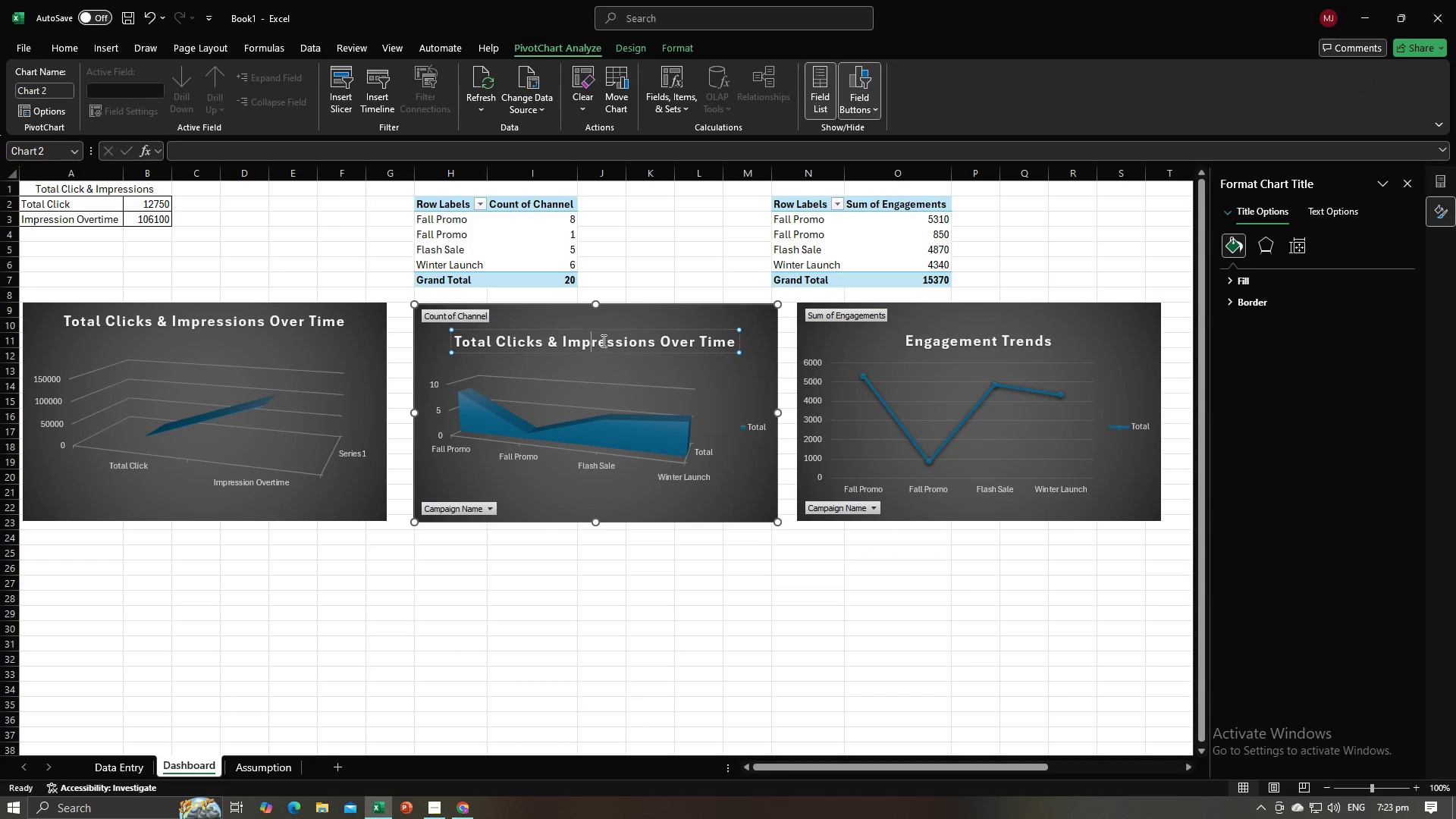 
key(Control+A)
 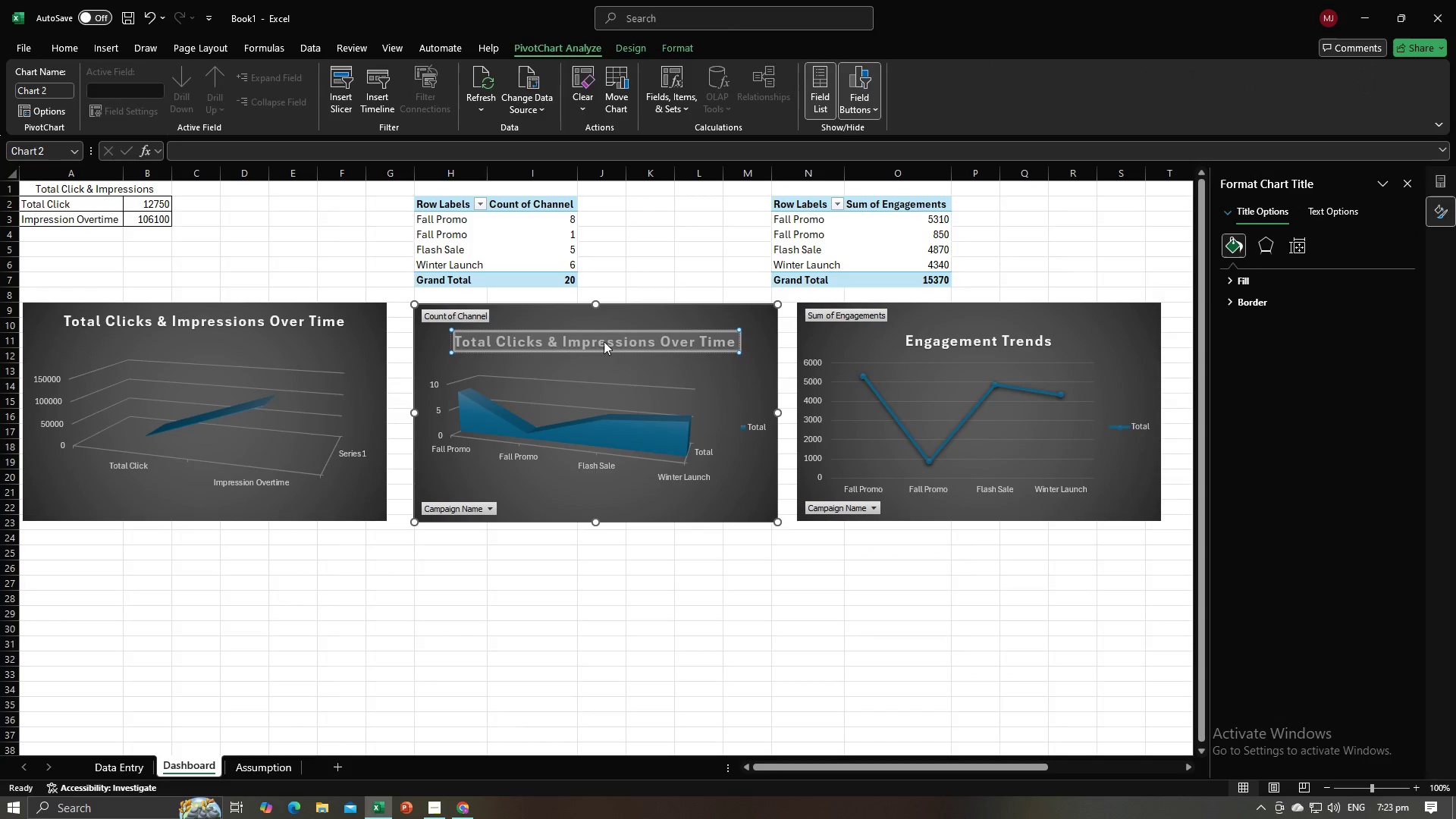 
key(Control+V)
 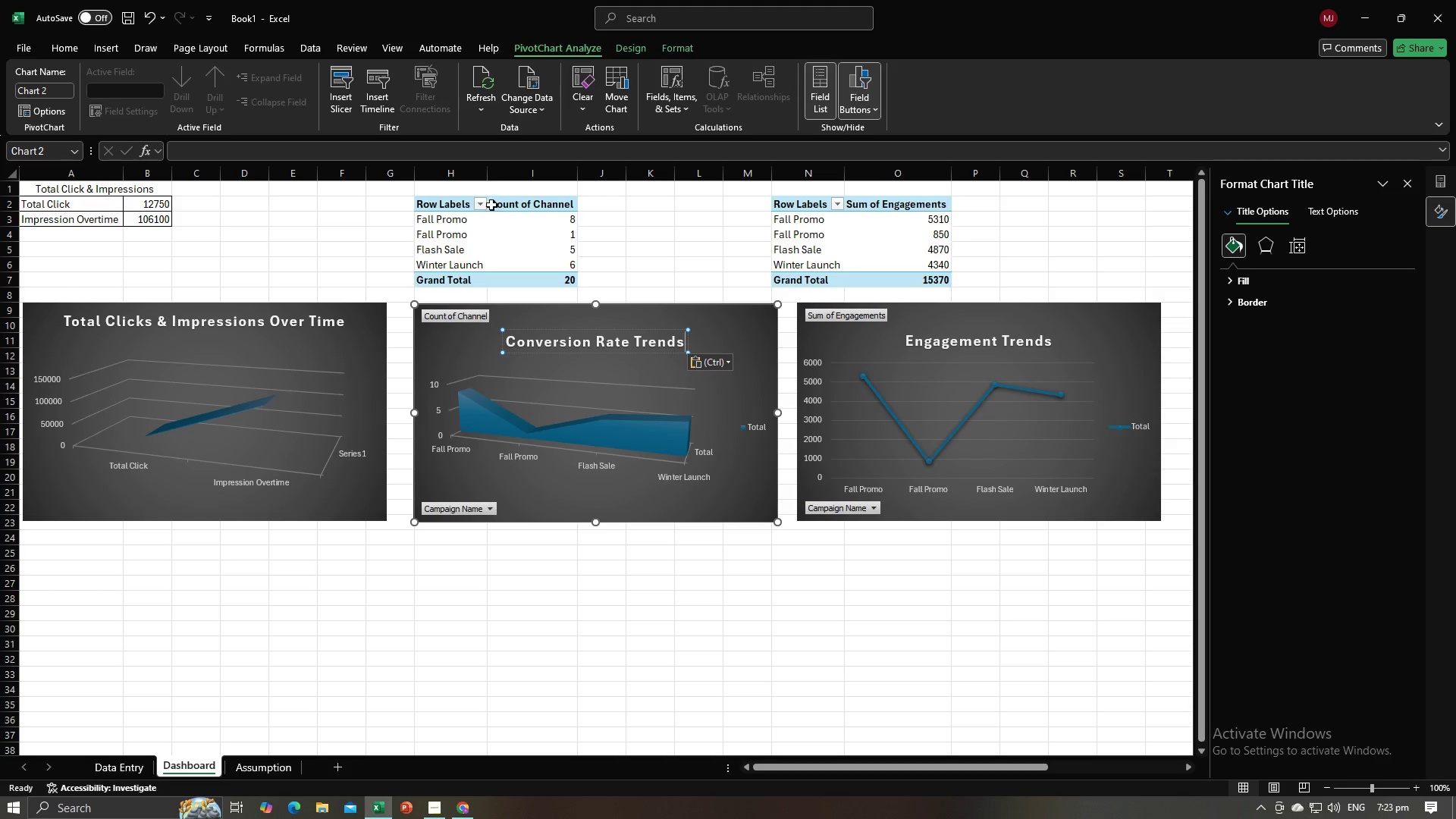 
left_click([496, 186])
 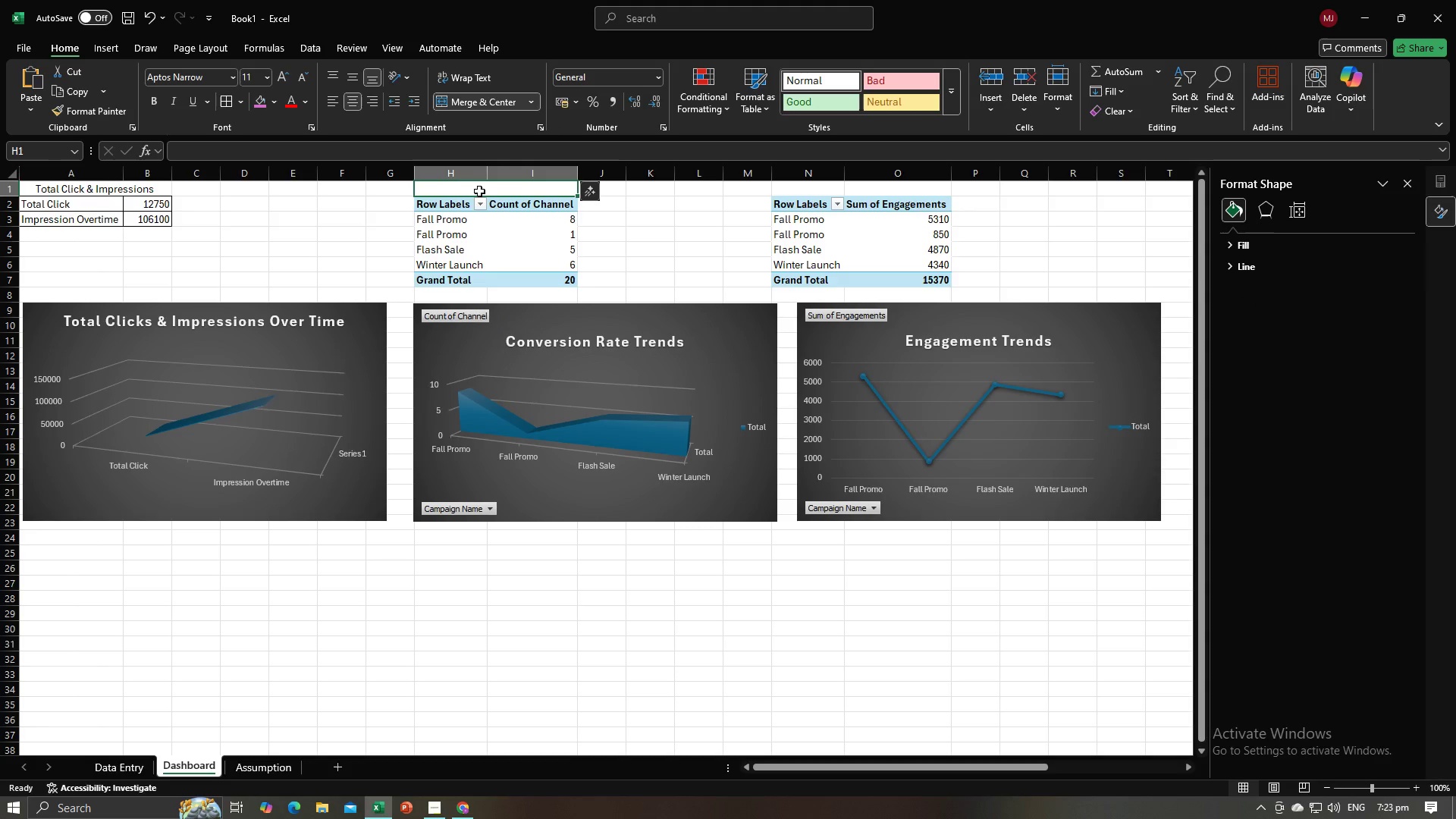 
key(Control+V)
 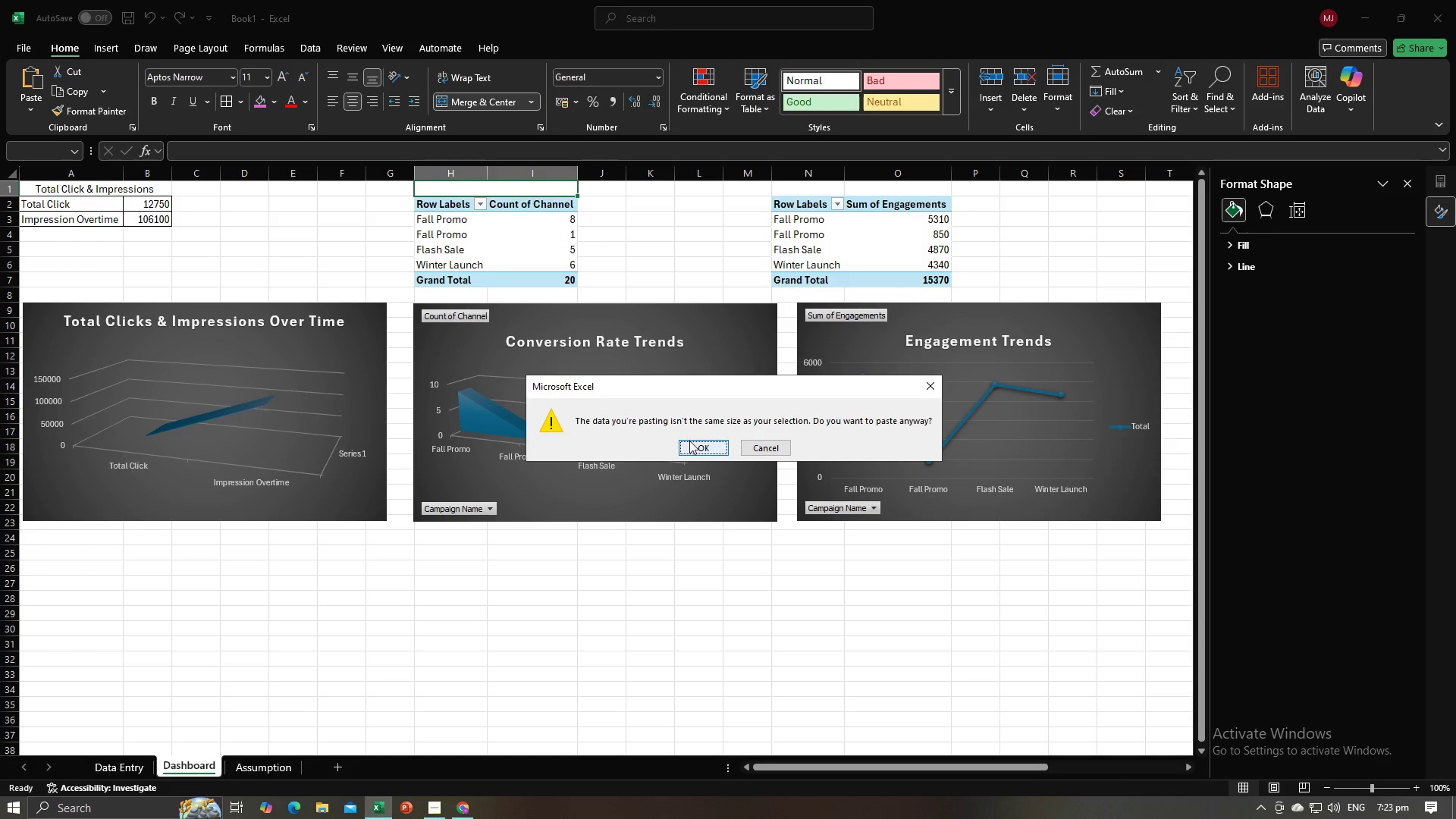 
left_click([689, 441])
 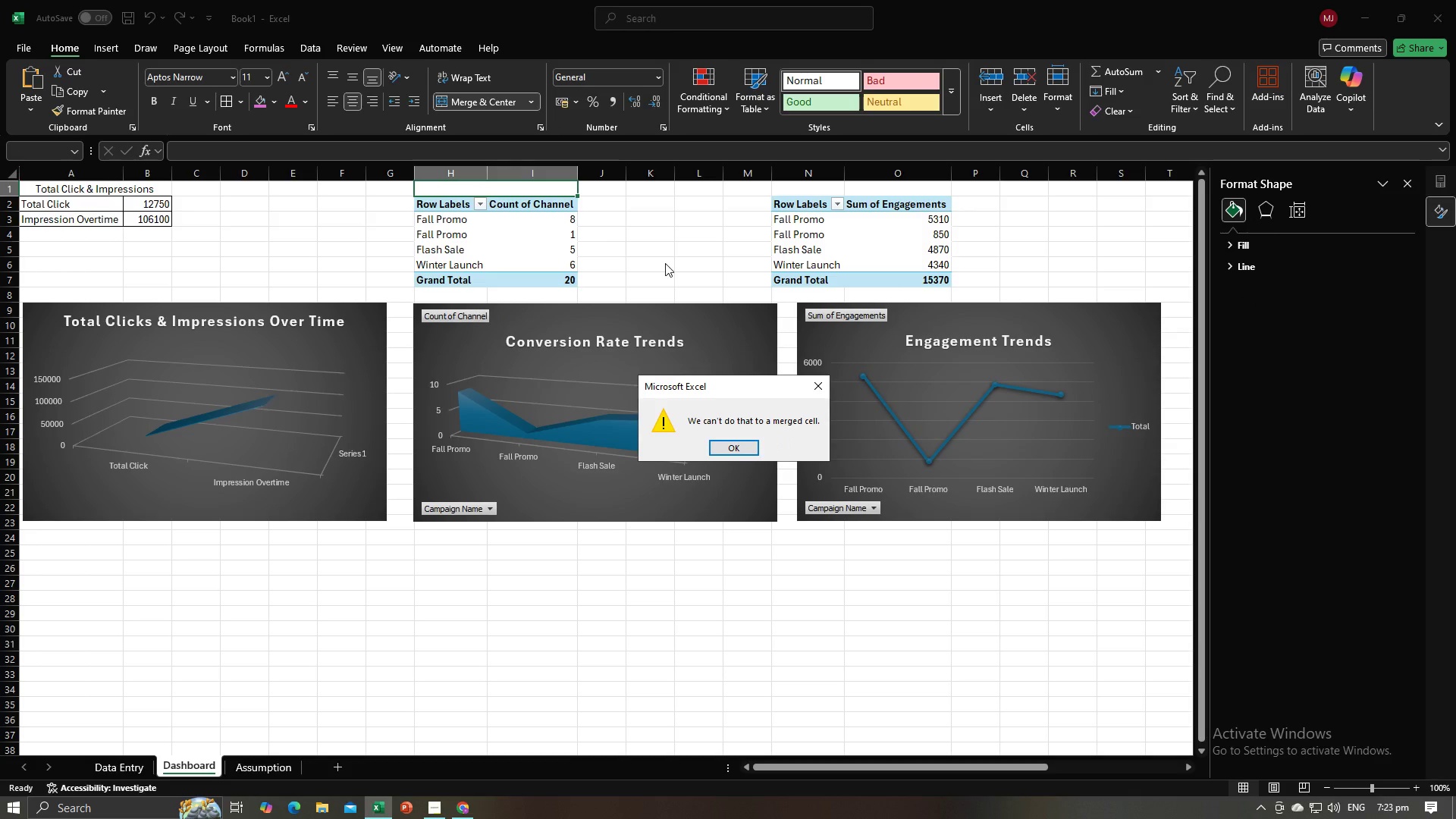 
left_click([666, 261])
 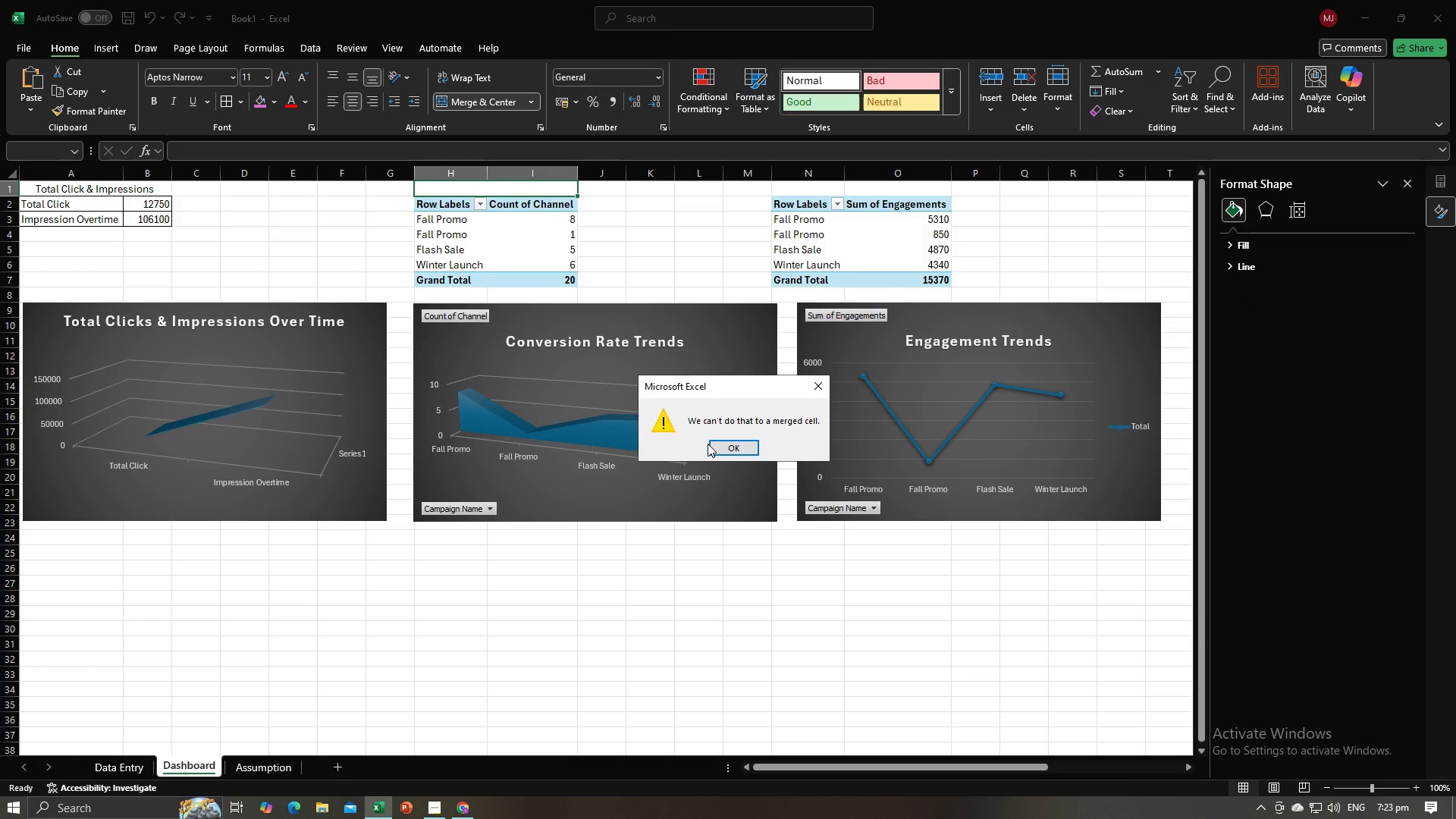 
left_click([708, 445])
 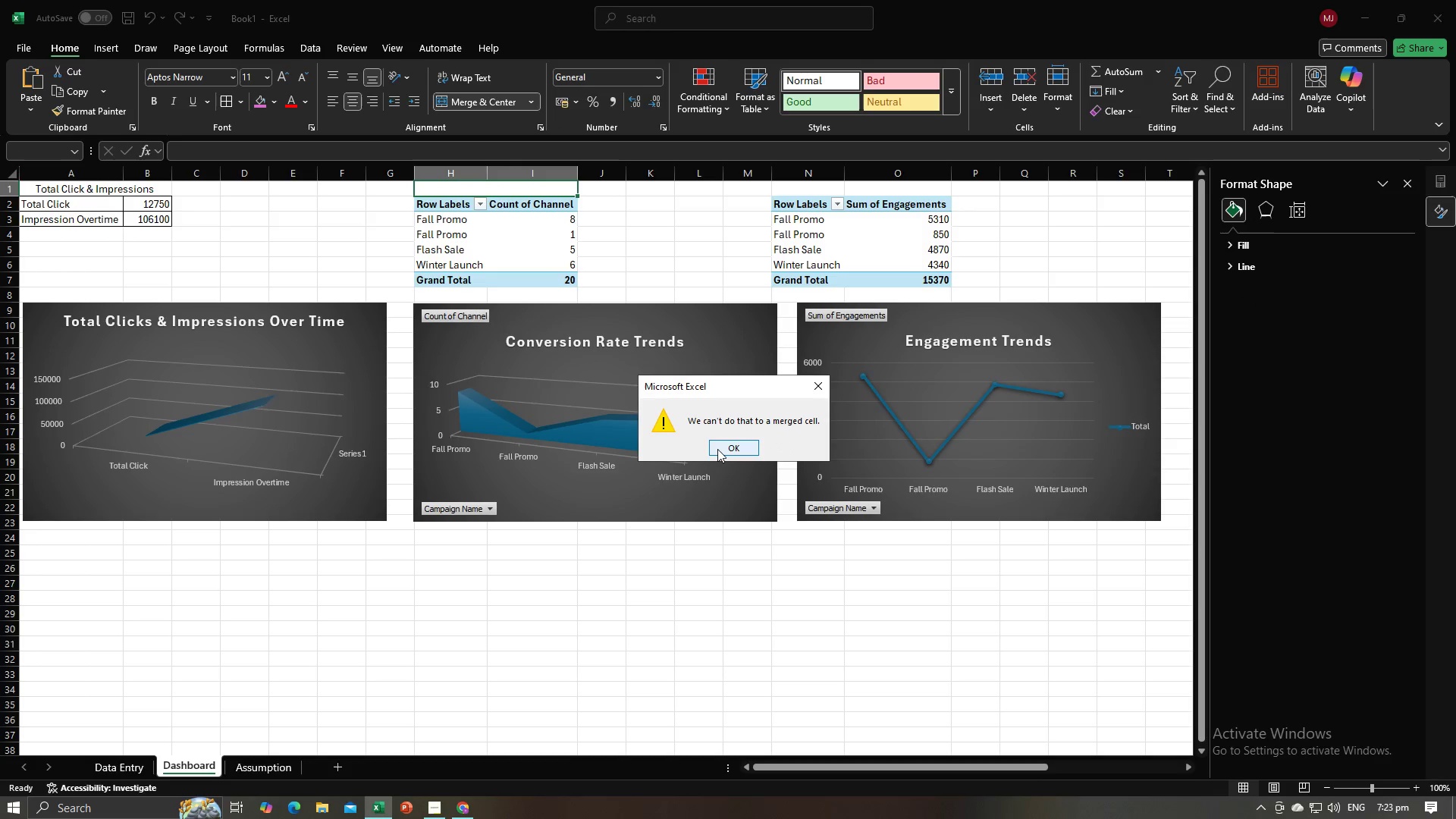 
left_click([717, 449])
 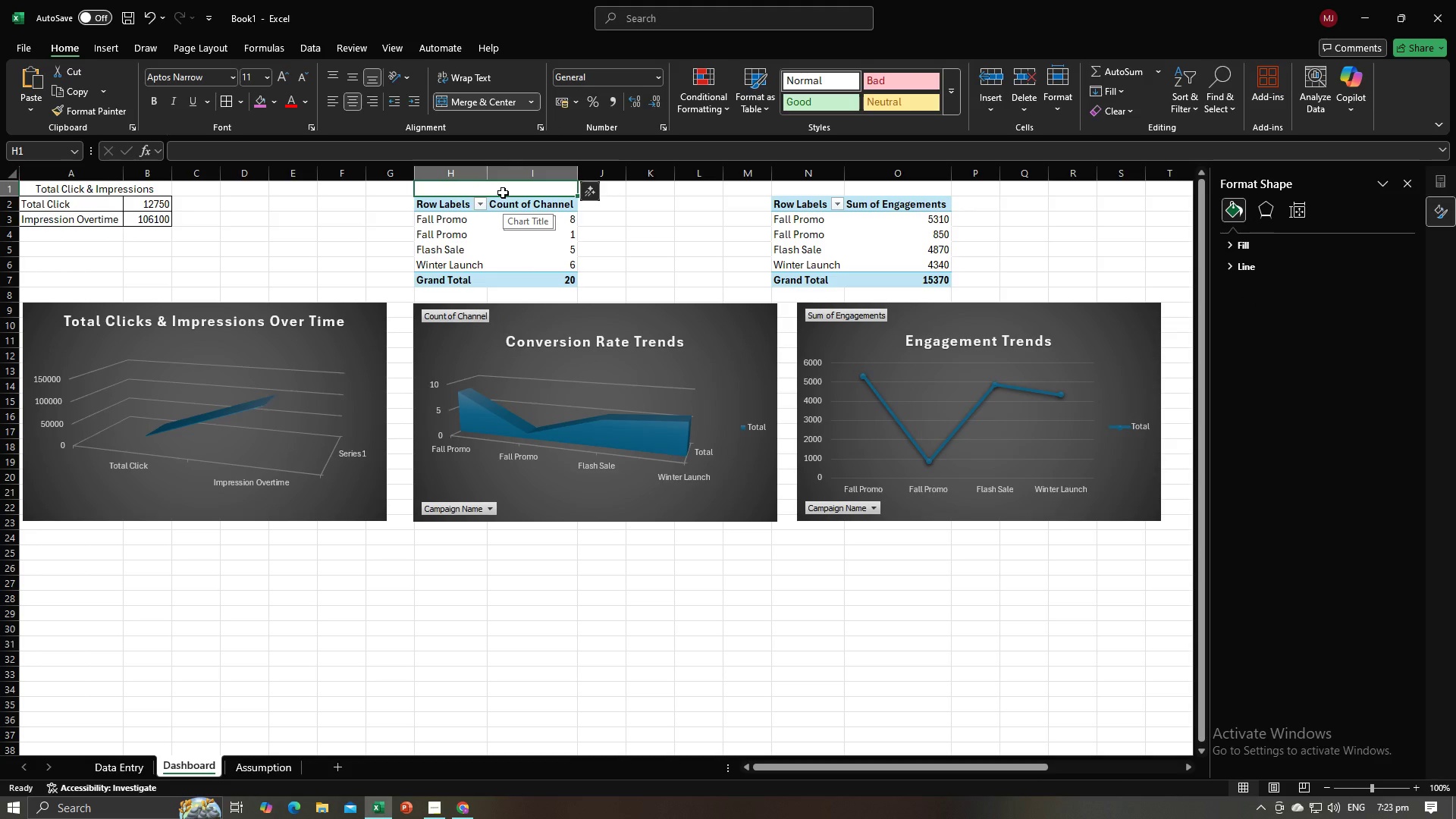 
left_click([504, 192])
 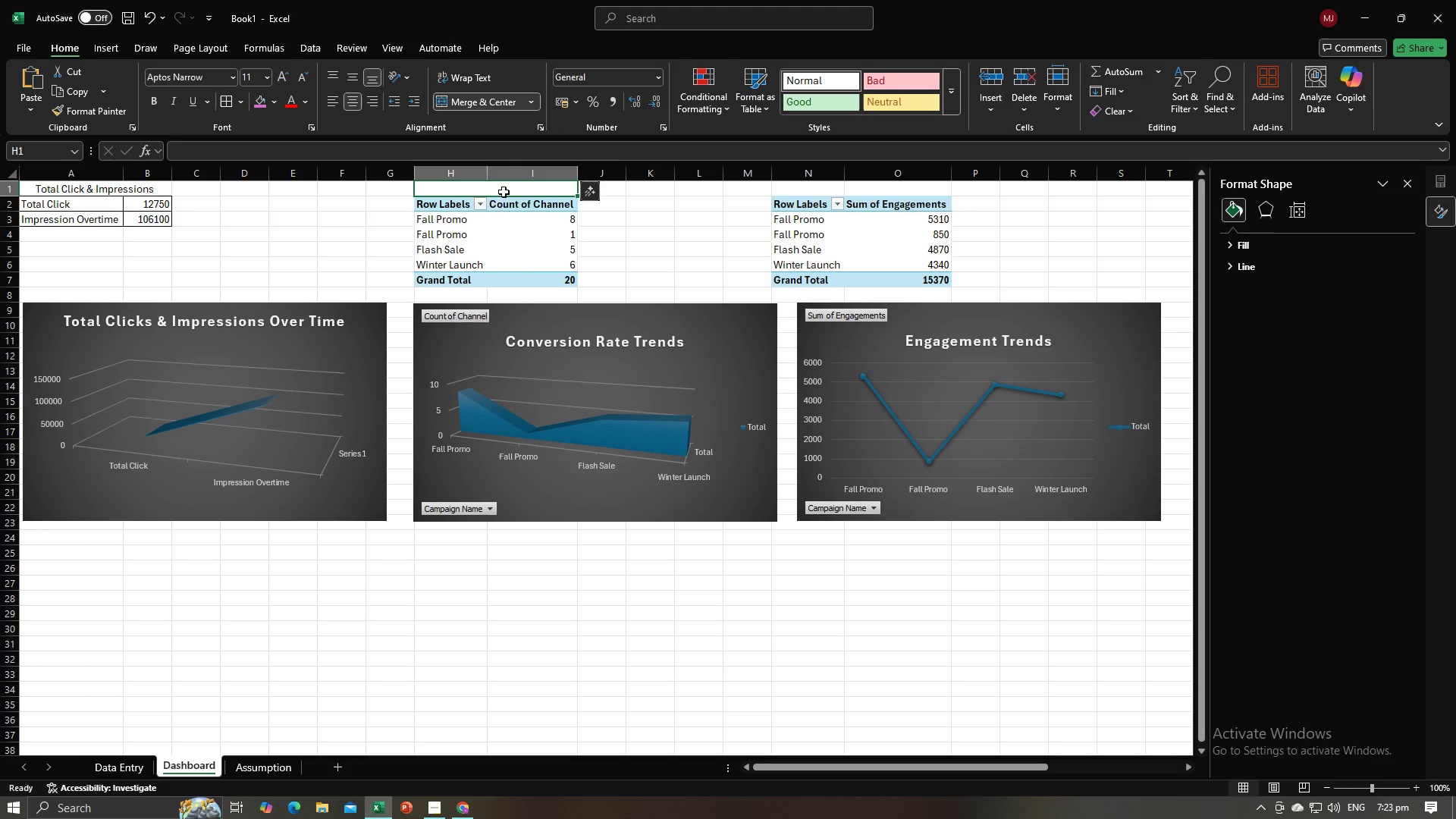 
type(Convrsion T)
key(Backspace)
type(Rate)
 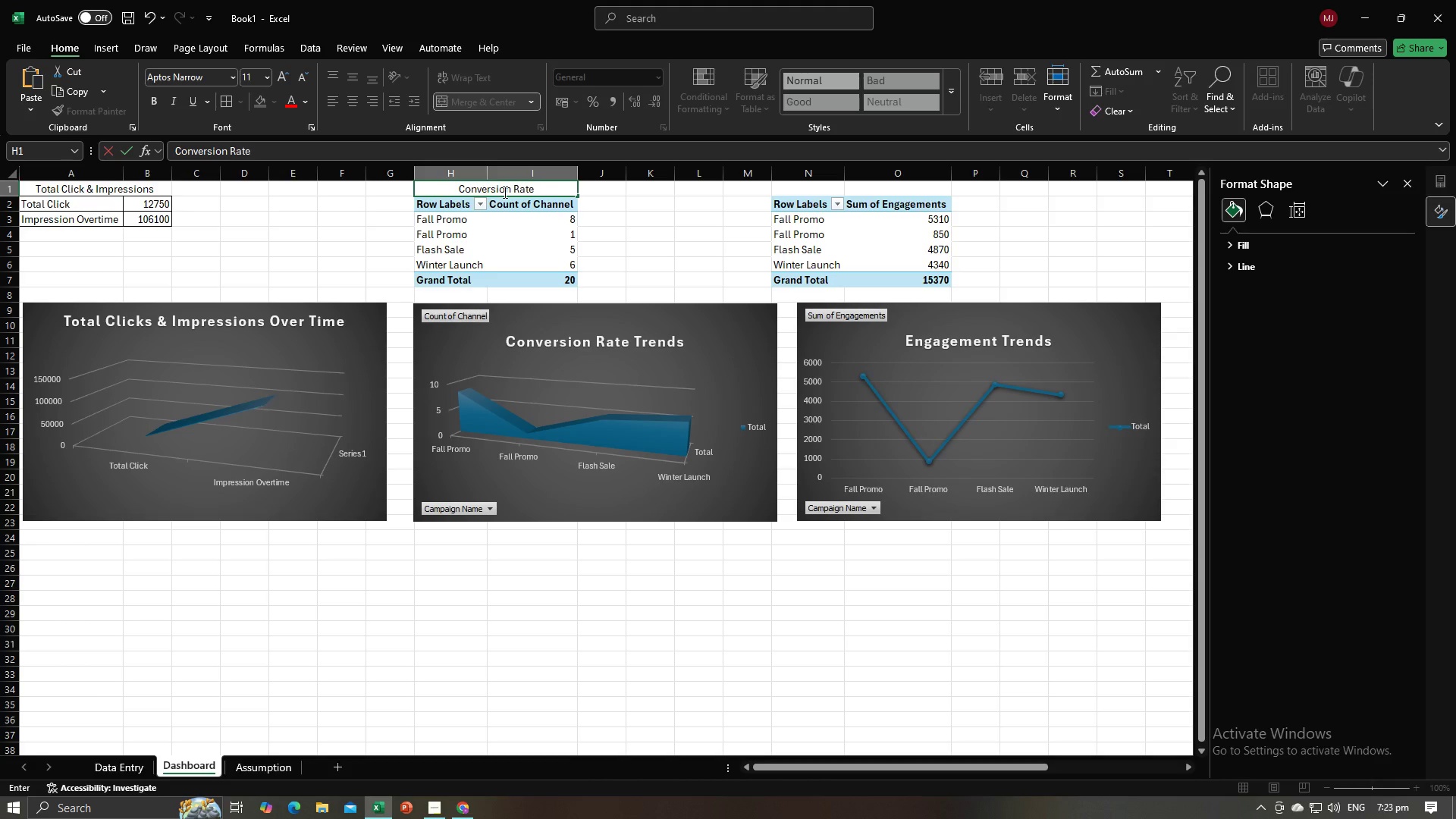 
left_click_drag(start_coordinate=[823, 190], to_coordinate=[852, 191])
 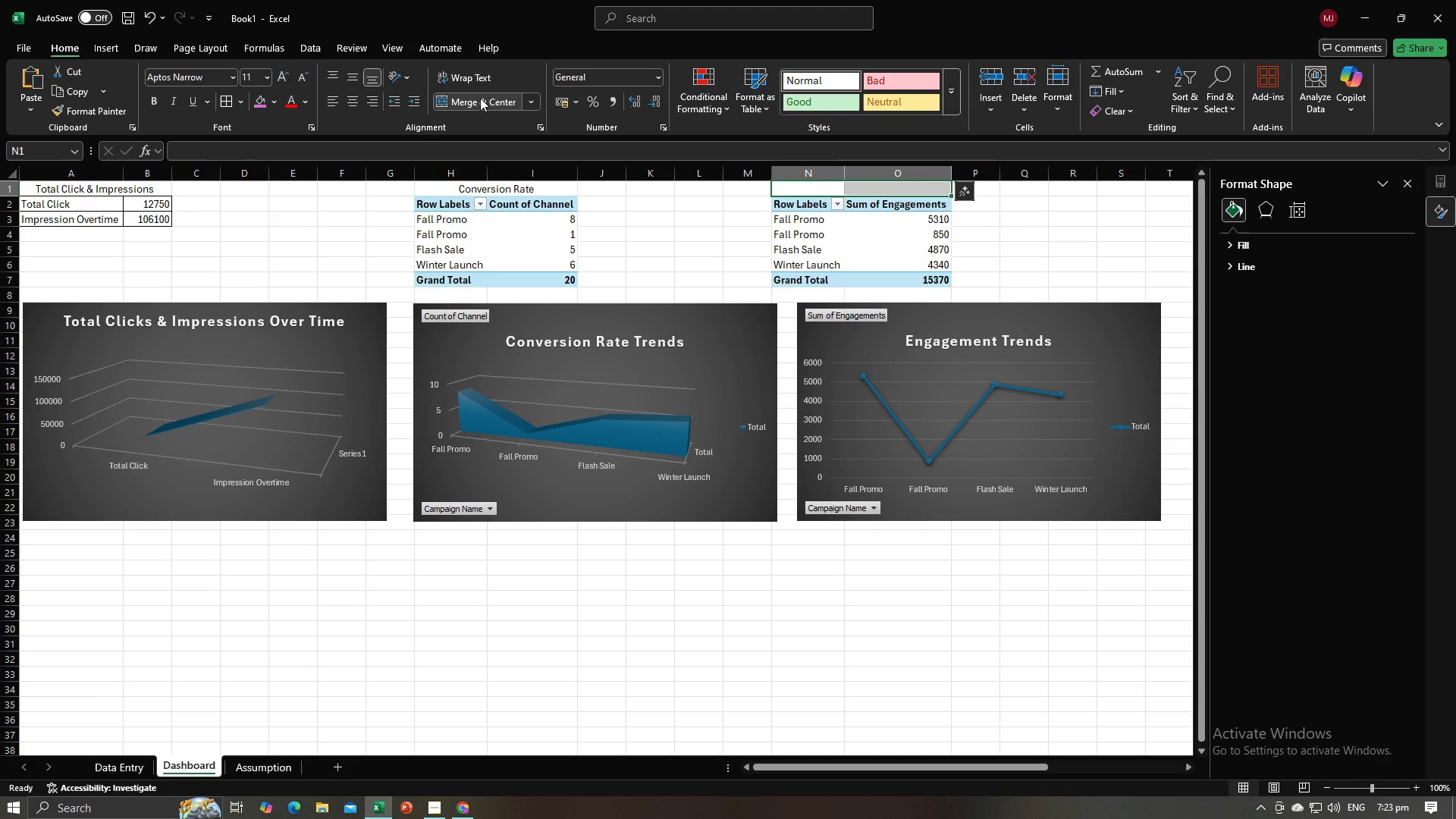 
left_click([479, 98])
 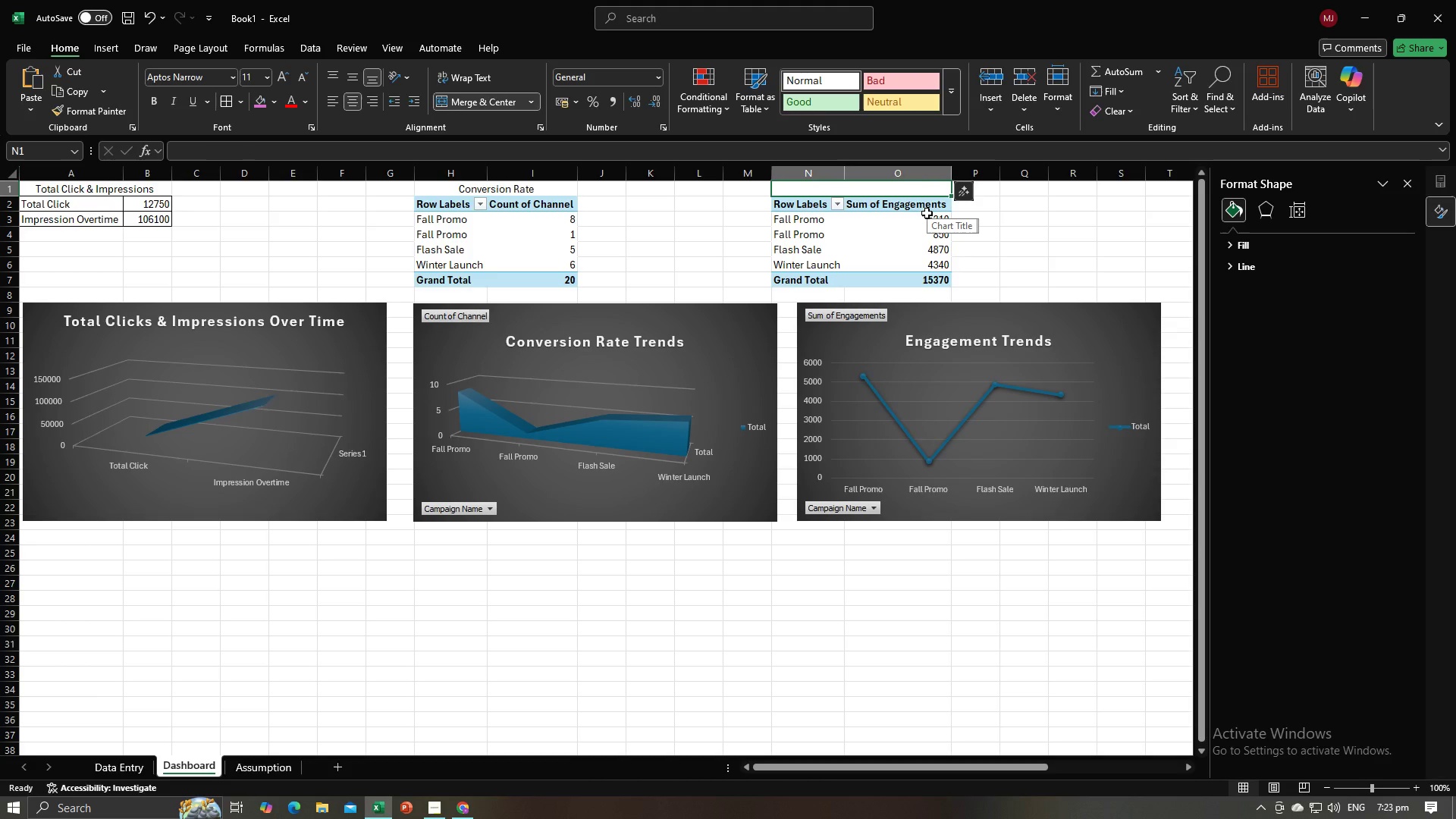 
type(Engage,e)
key(Backspace)
key(Backspace)
type(,)
key(Backspace)
type(ment)
 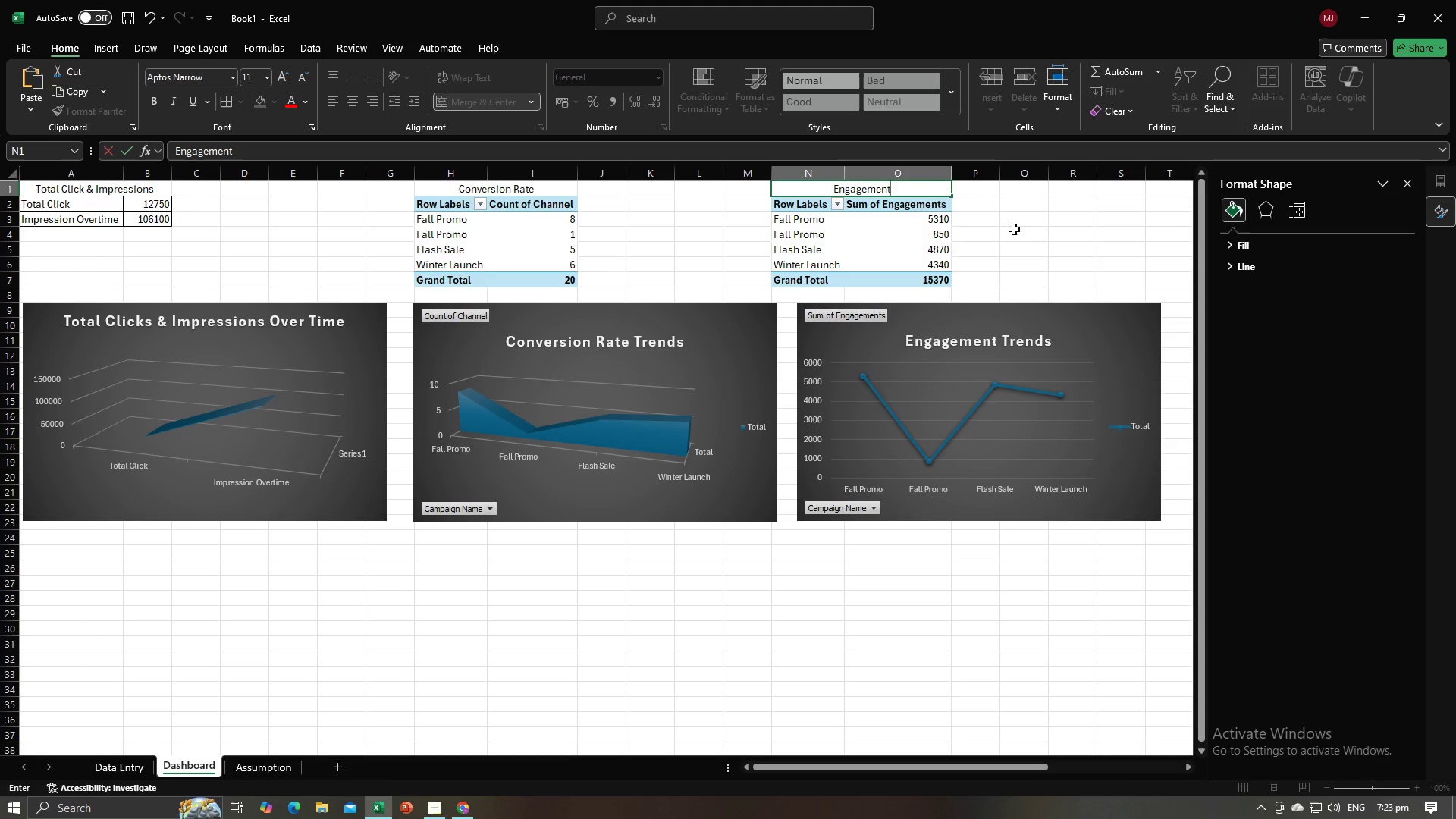 
left_click([1015, 229])
 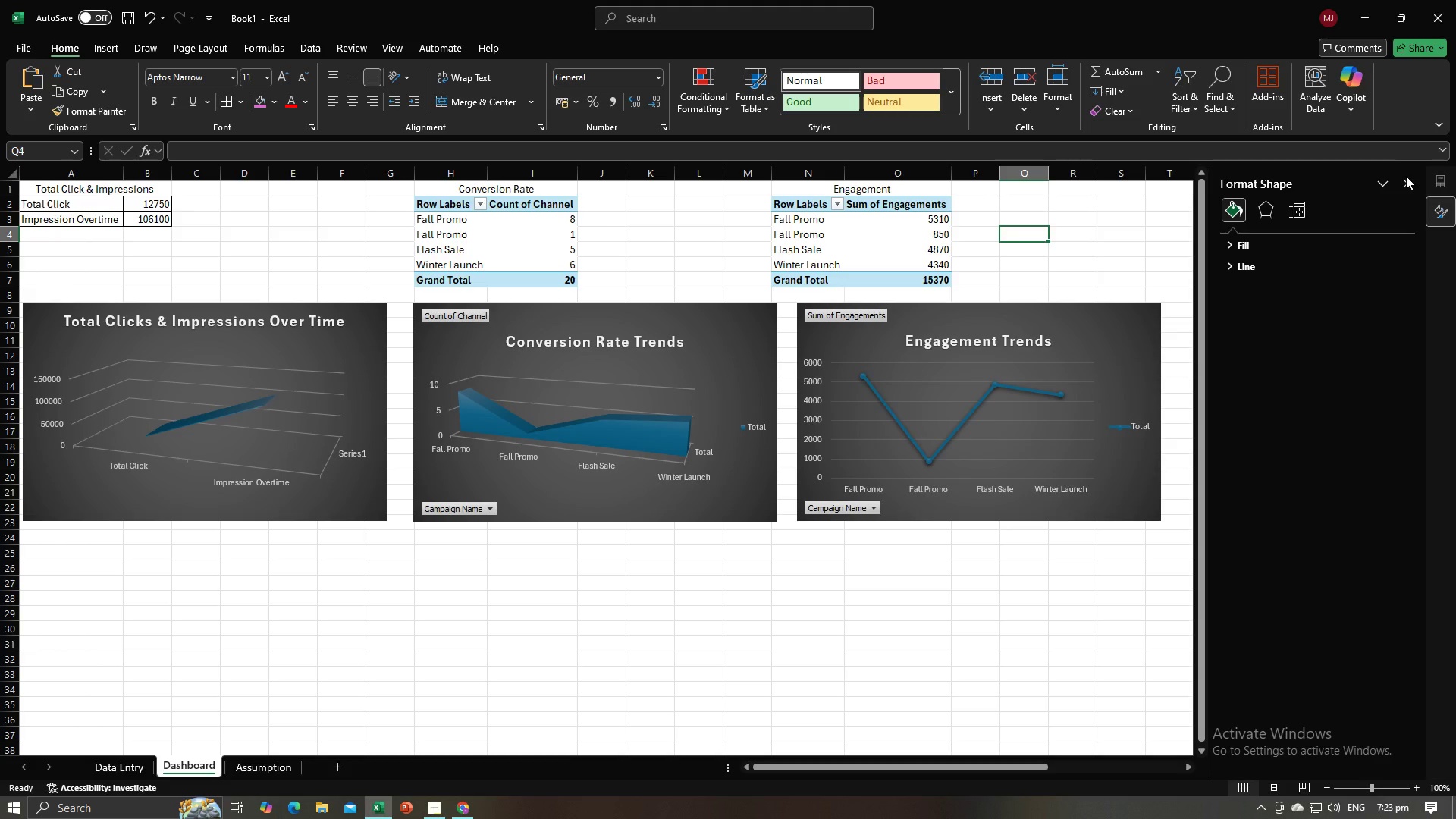 
left_click([1408, 180])
 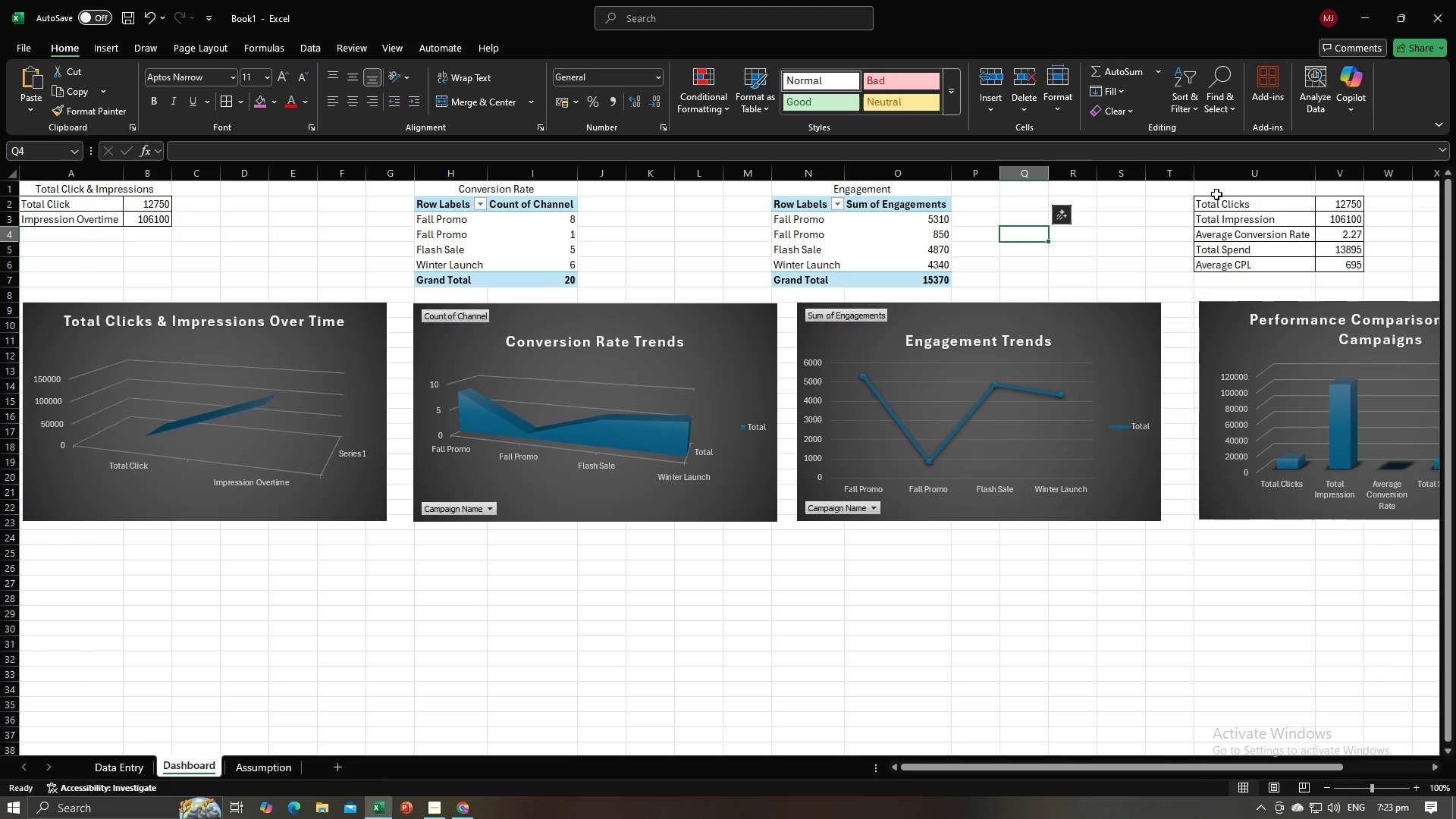 
left_click_drag(start_coordinate=[1216, 190], to_coordinate=[1323, 190])
 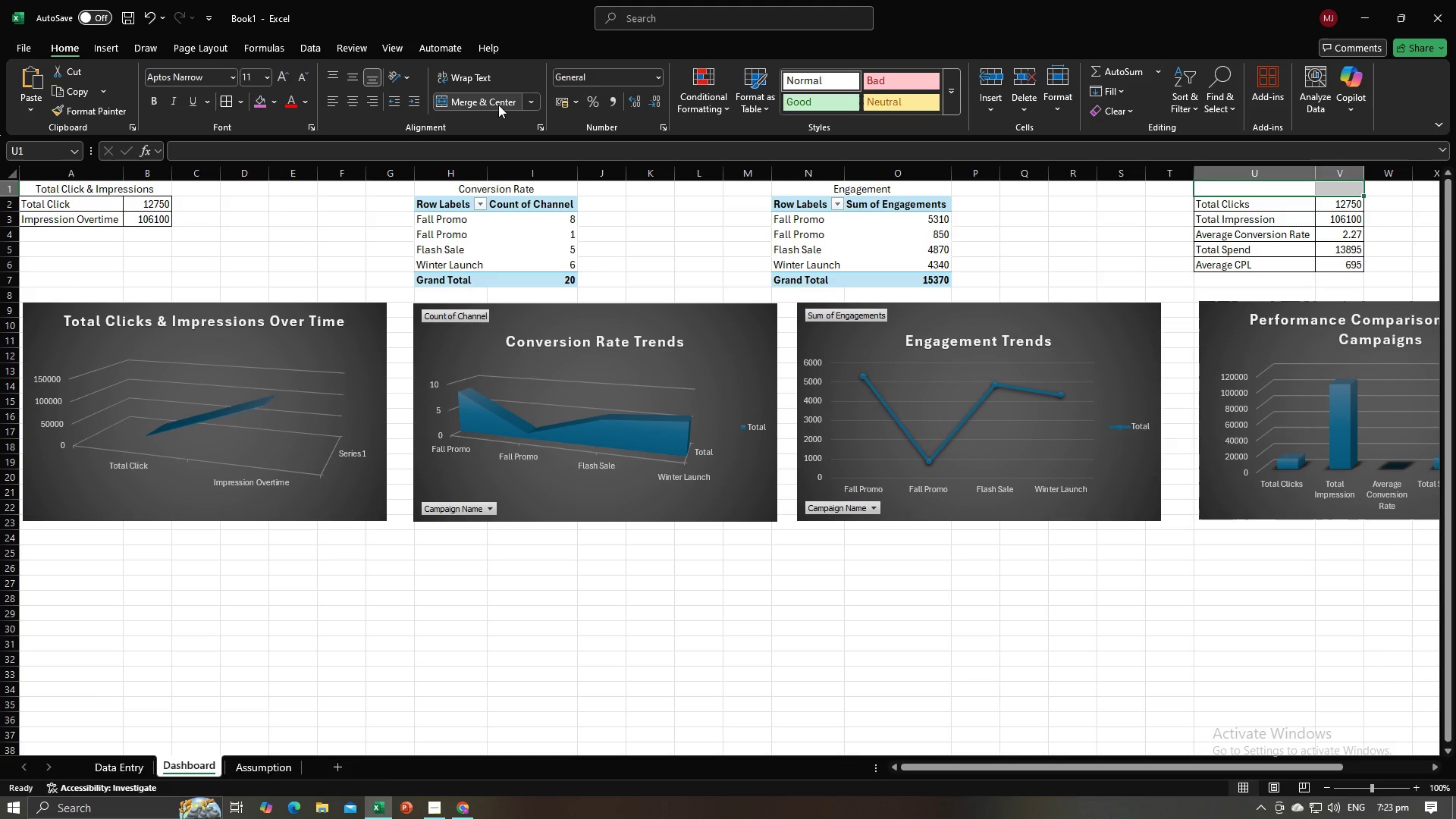 
left_click([498, 105])
 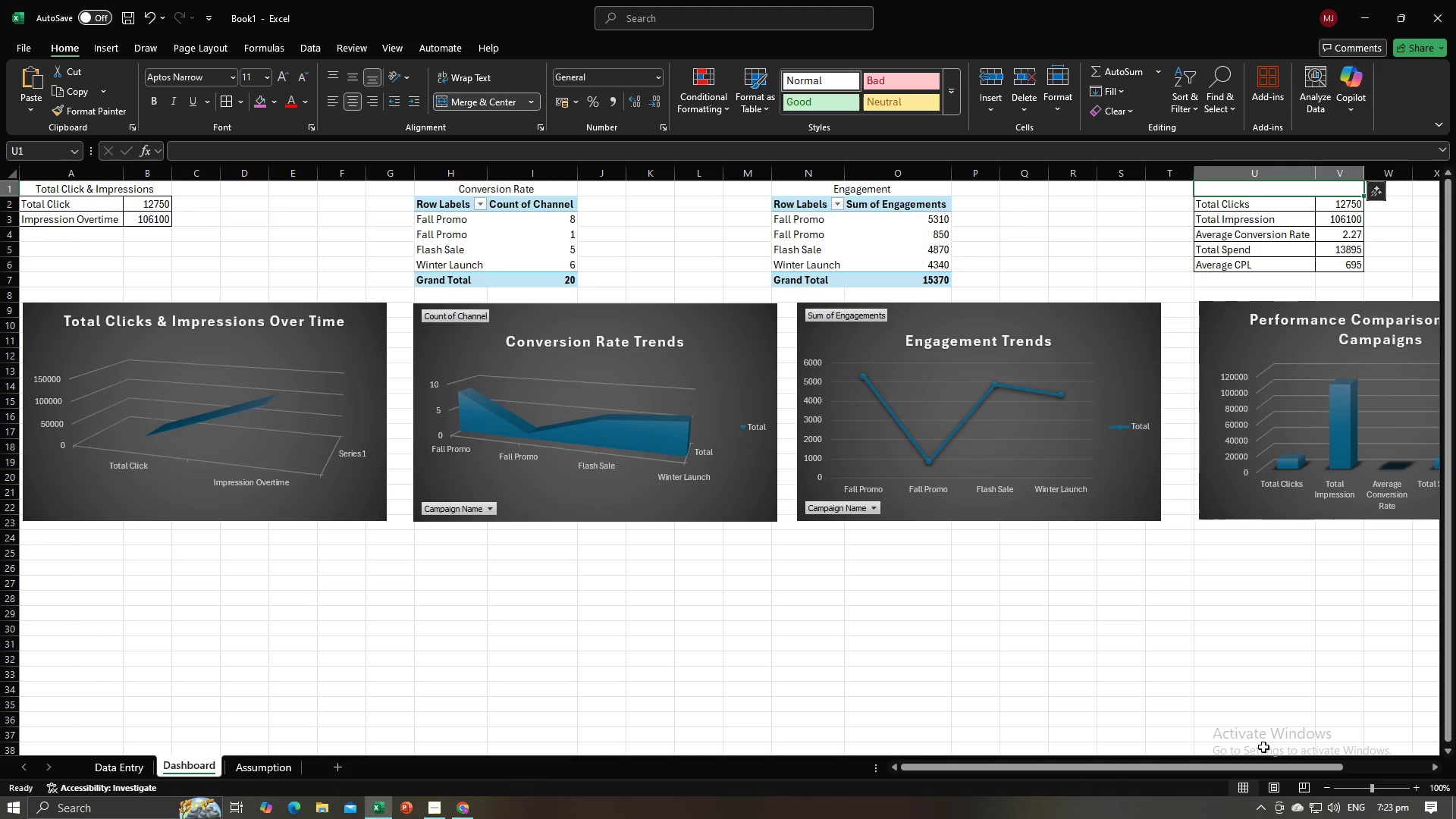 
left_click_drag(start_coordinate=[1273, 768], to_coordinate=[1390, 763])
 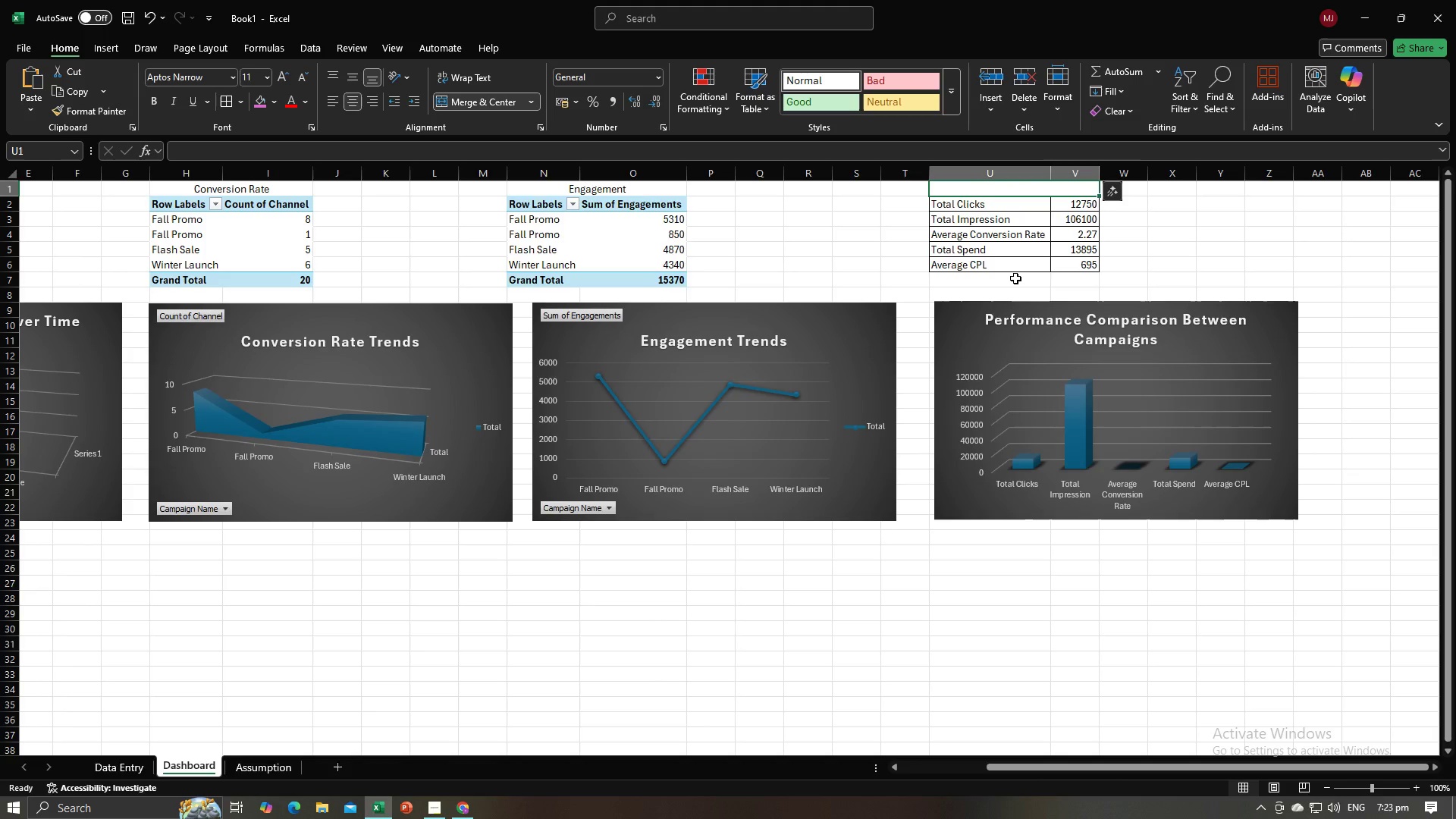 
left_click([1002, 190])
 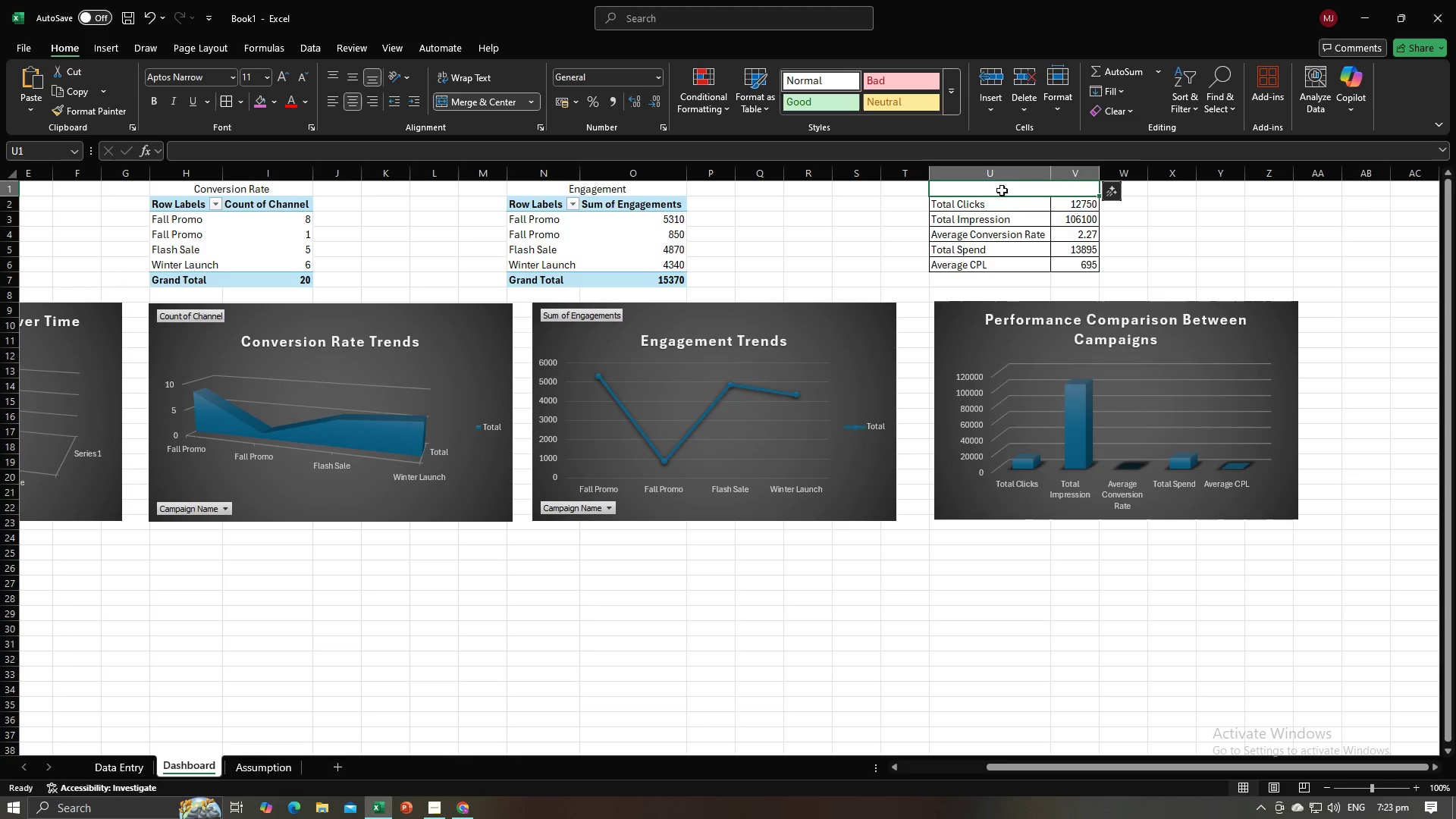 
type(Perfom)
key(Backspace)
type(rmances)
 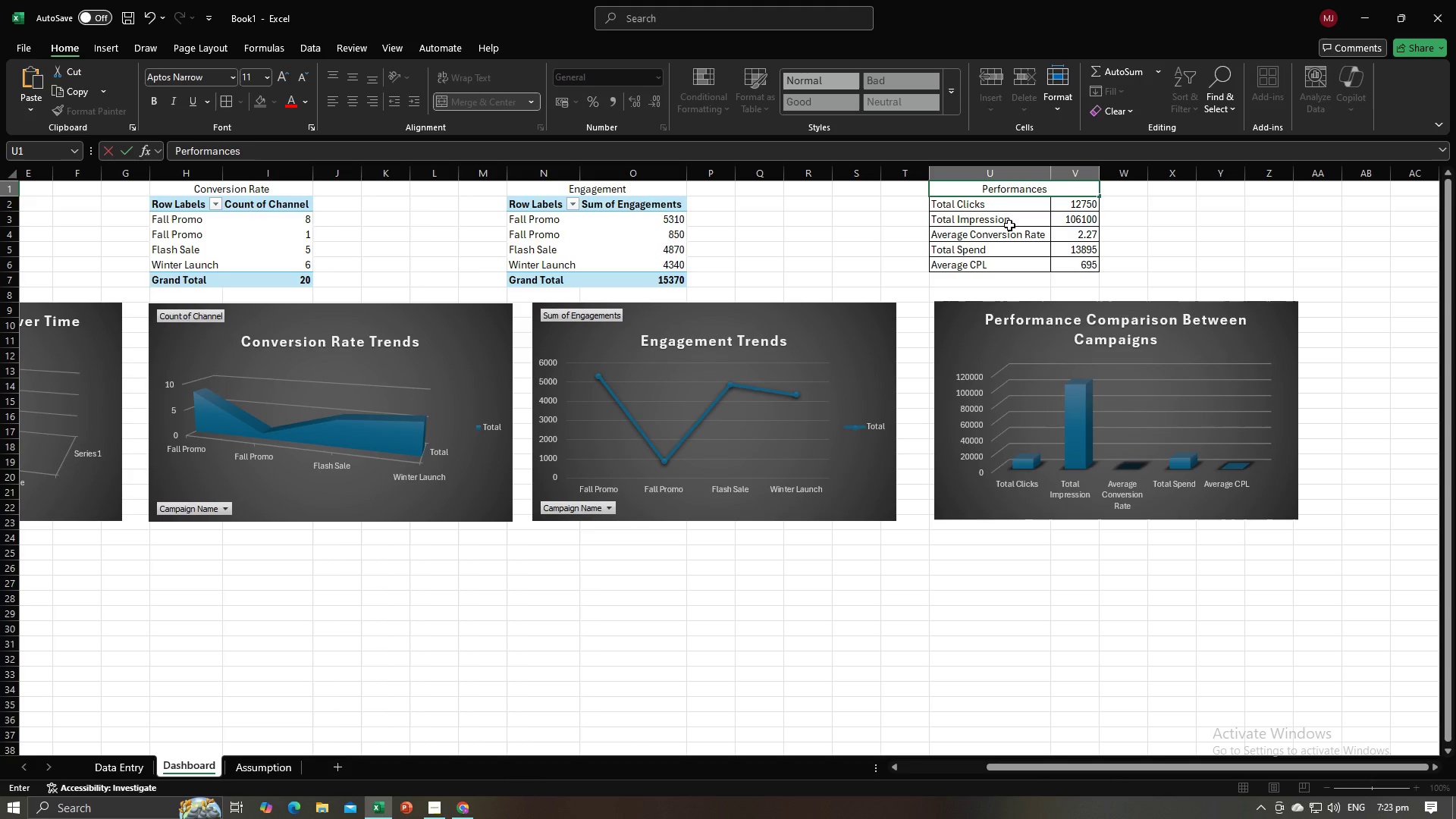 
left_click([1025, 574])
 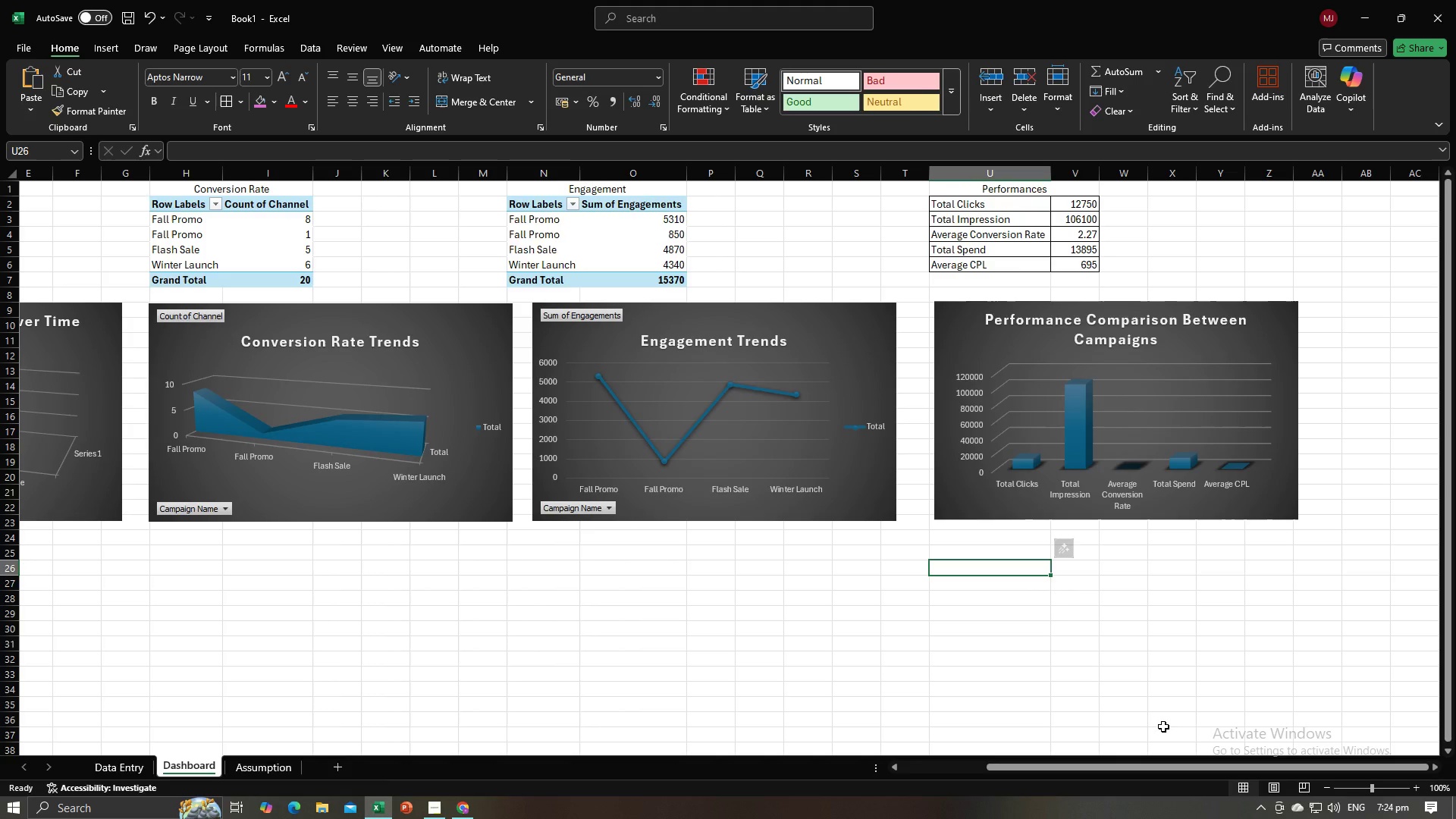 
left_click_drag(start_coordinate=[1165, 769], to_coordinate=[853, 764])
 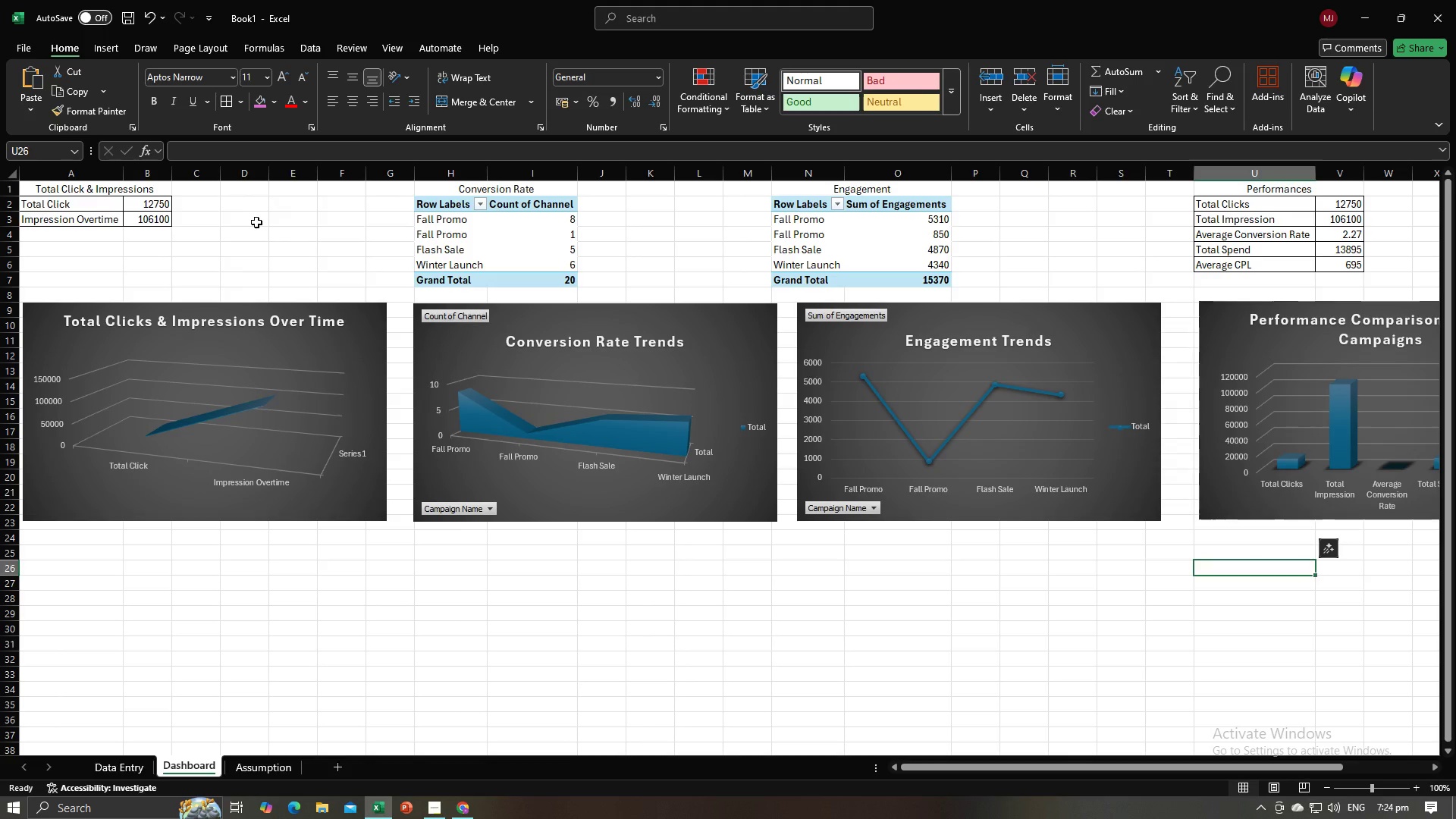 
left_click([256, 222])
 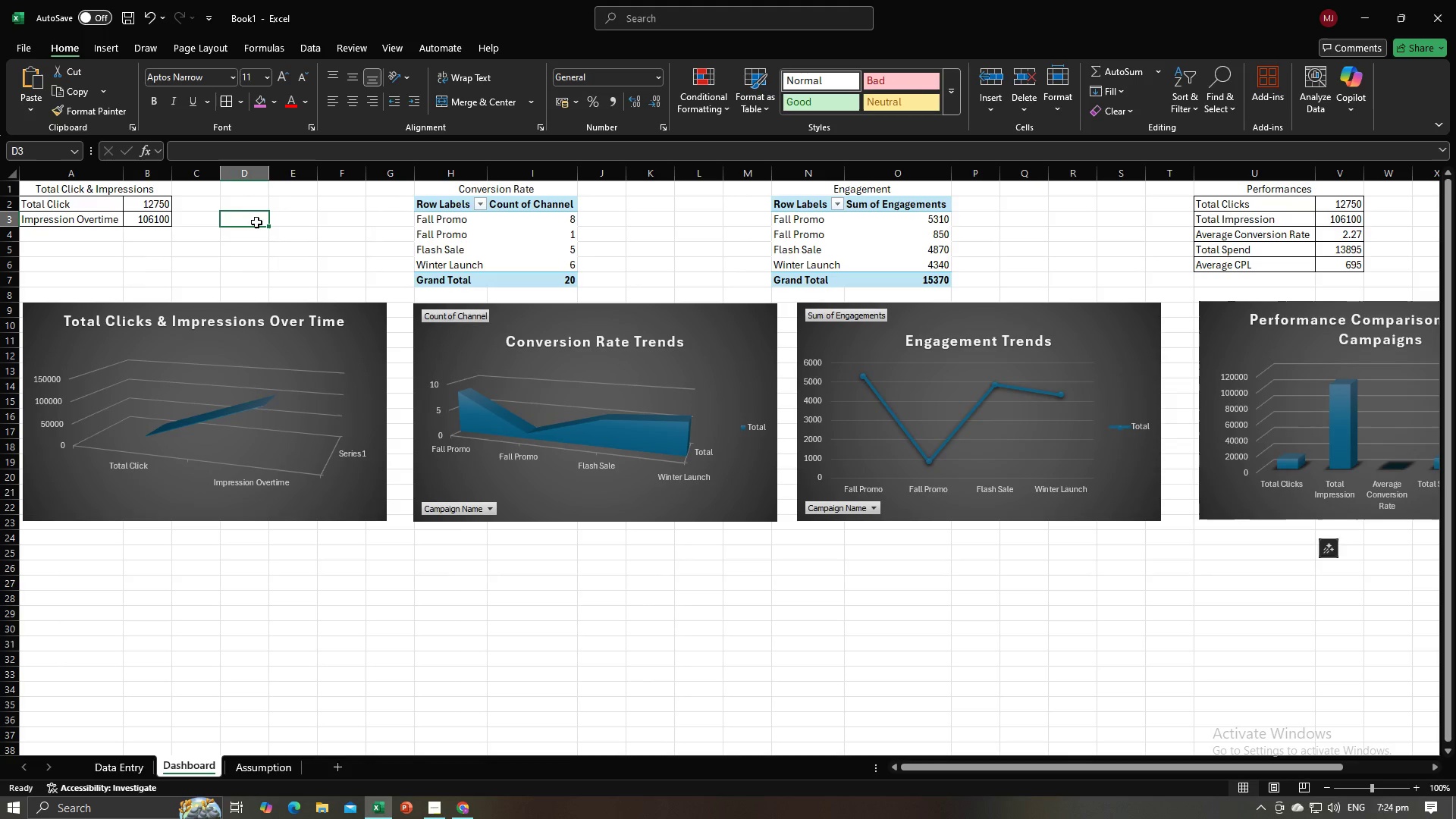 
key(Control+A)
 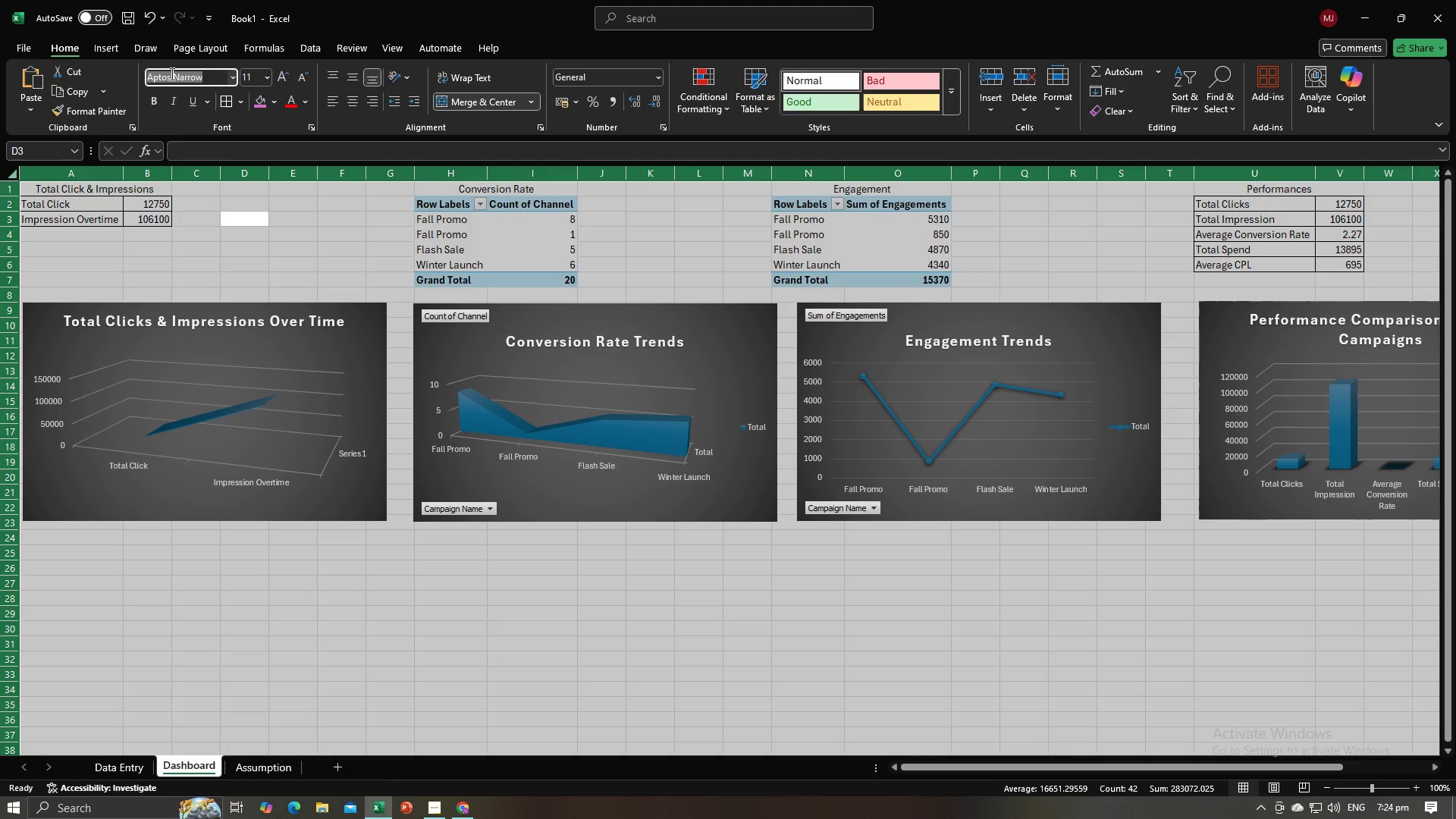 
type(Arial)
key(Tab)
 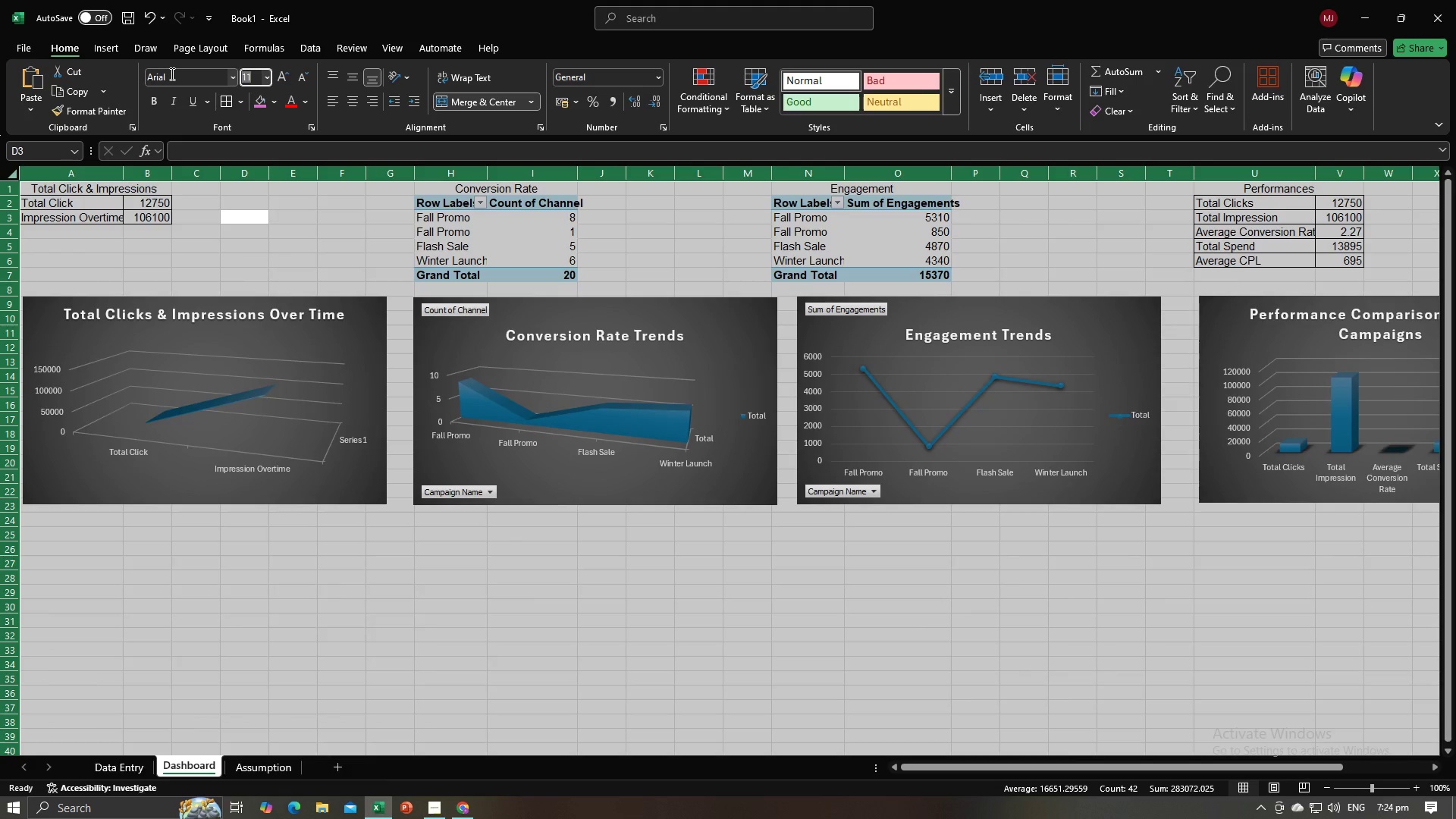 
key(Enter)
 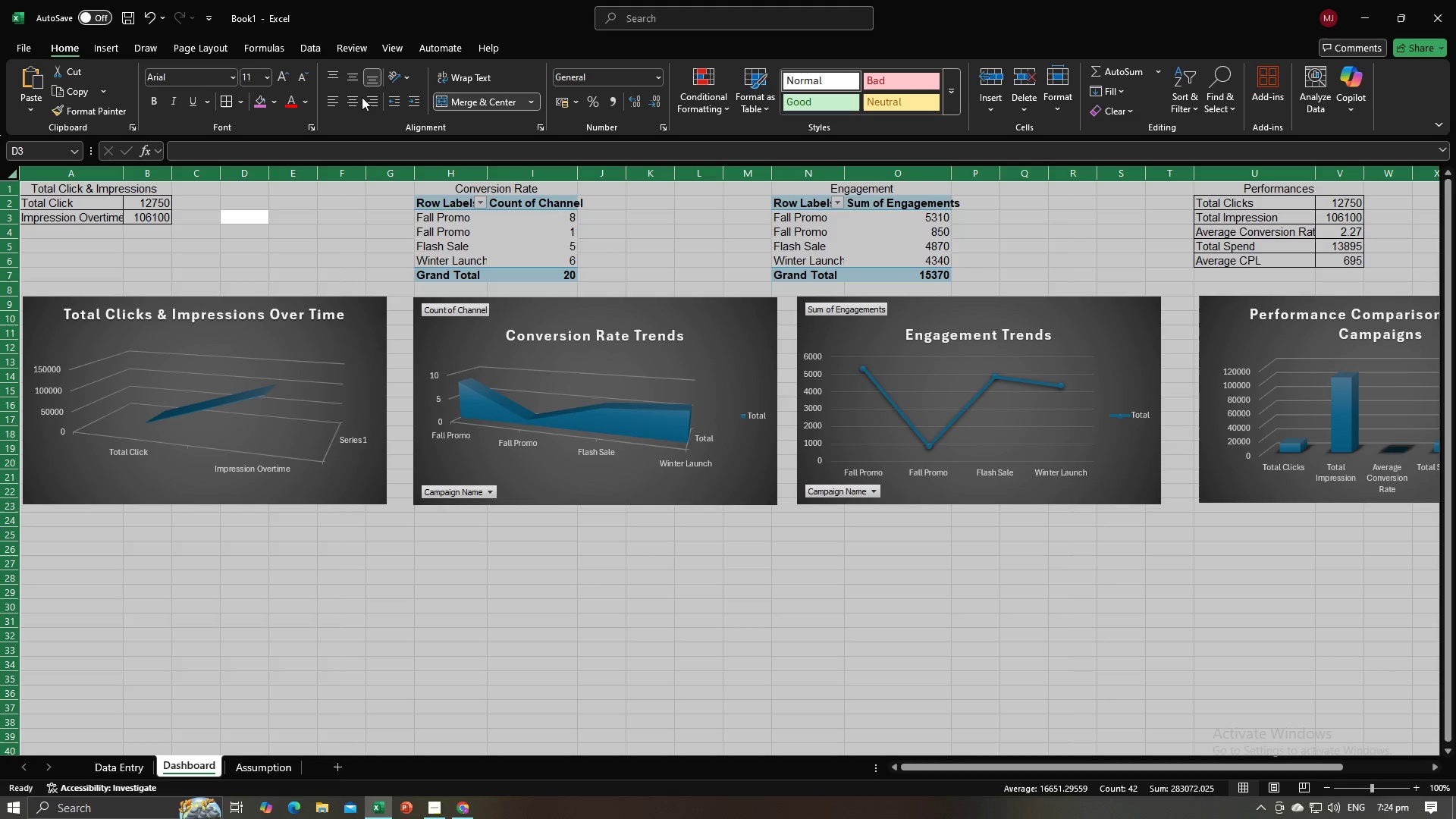 
left_click([356, 97])
 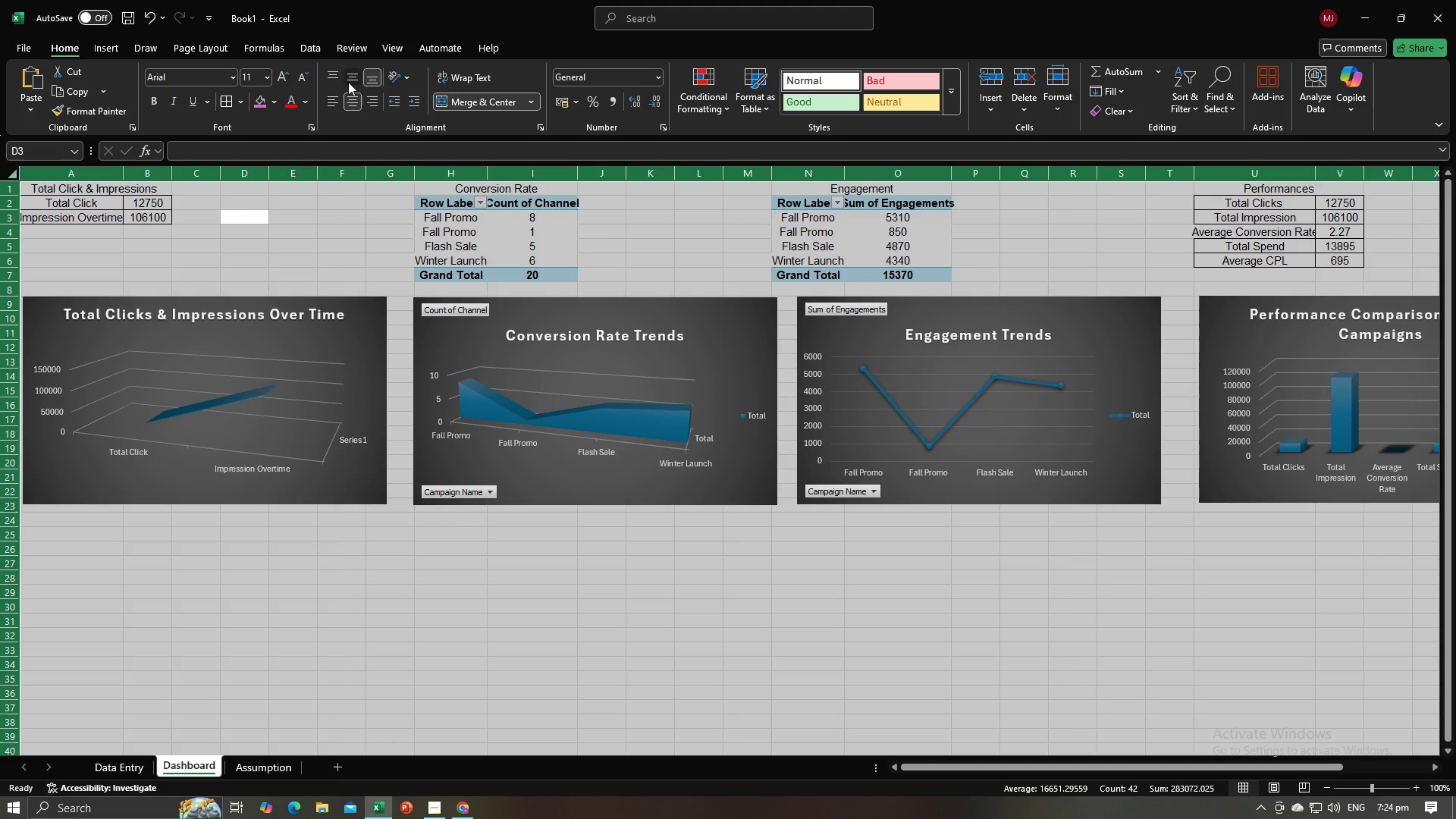 
left_click([348, 82])
 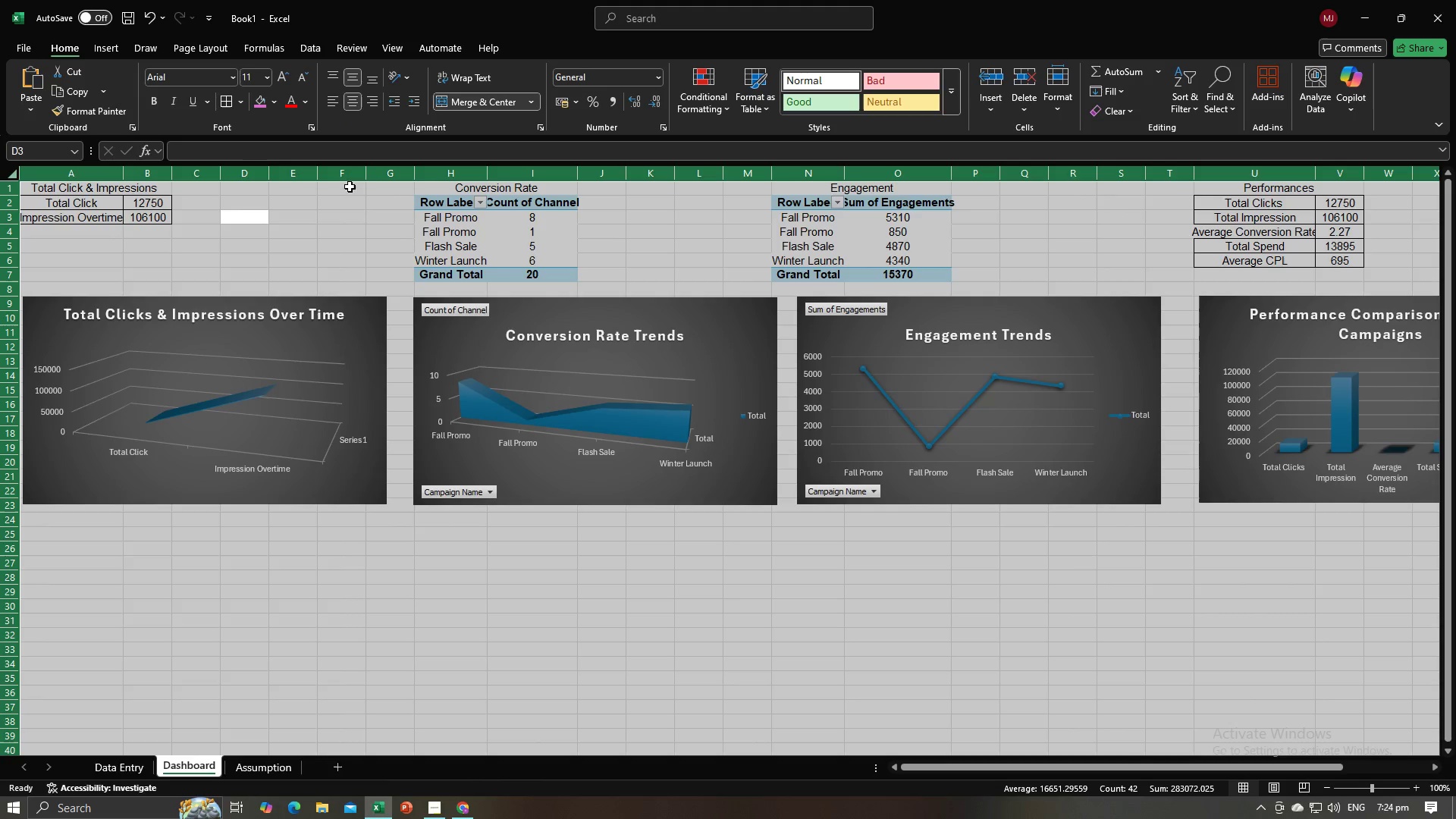 
left_click([348, 231])
 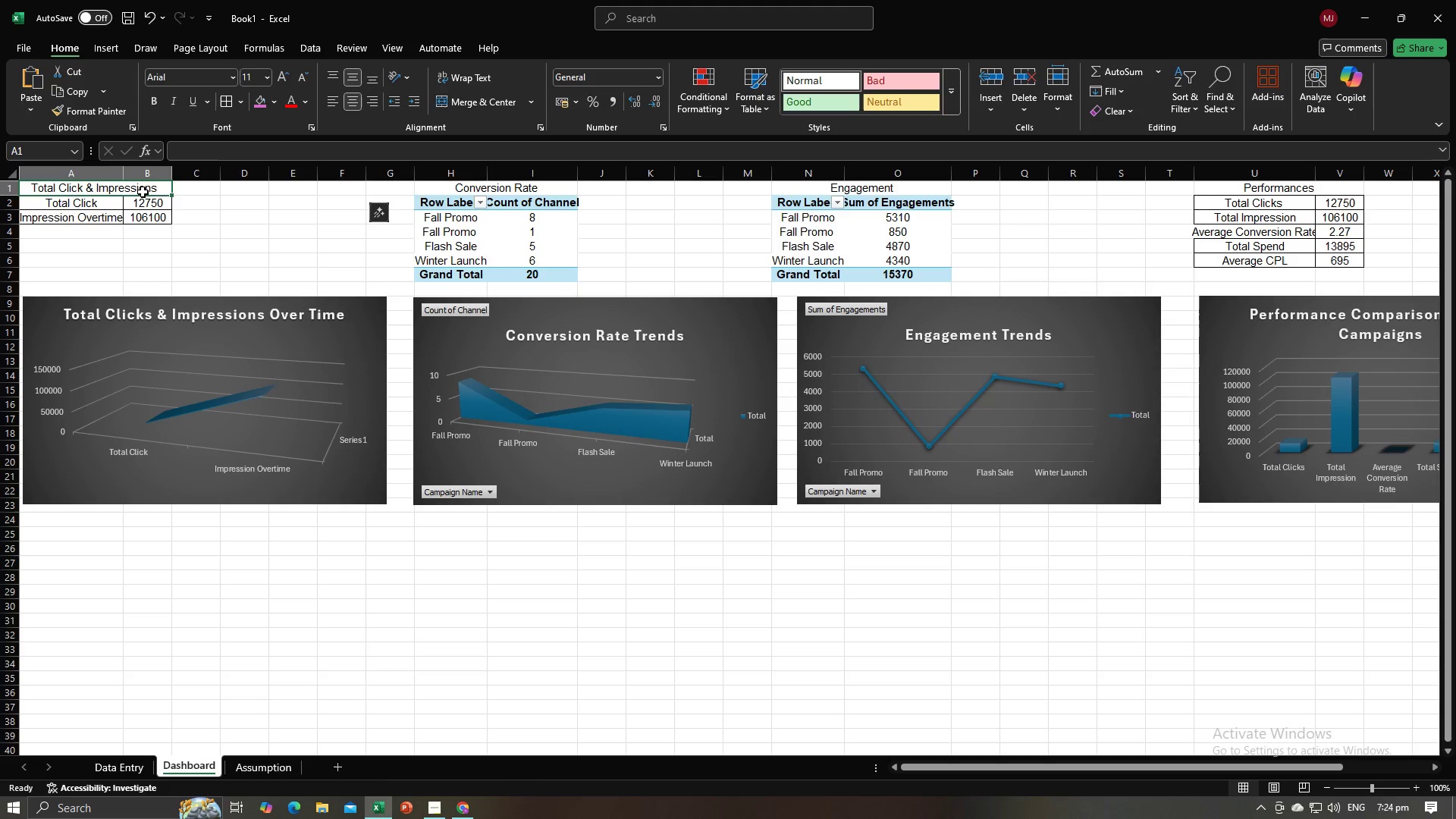 
left_click([143, 192])
 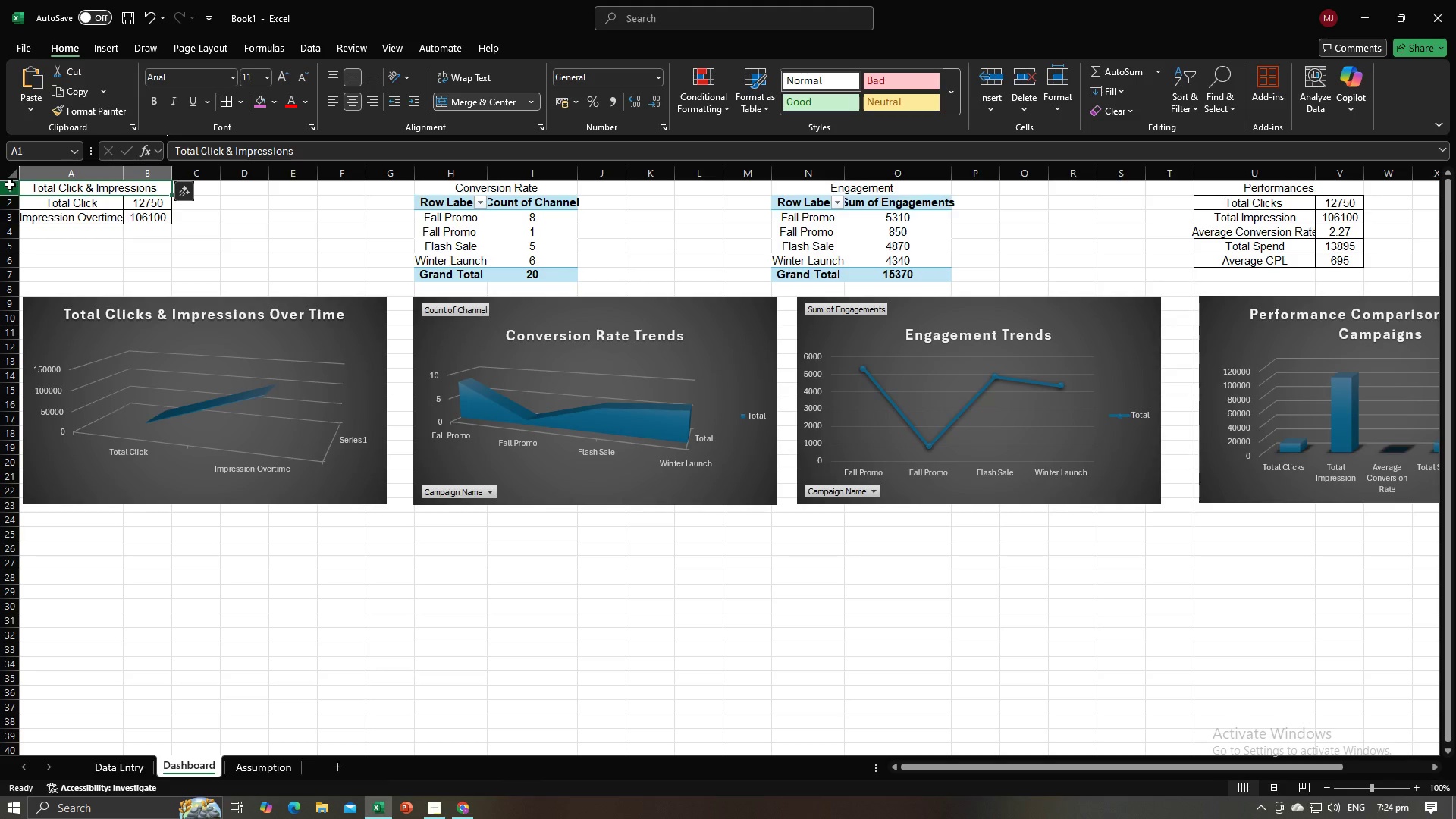 
left_click([10, 184])
 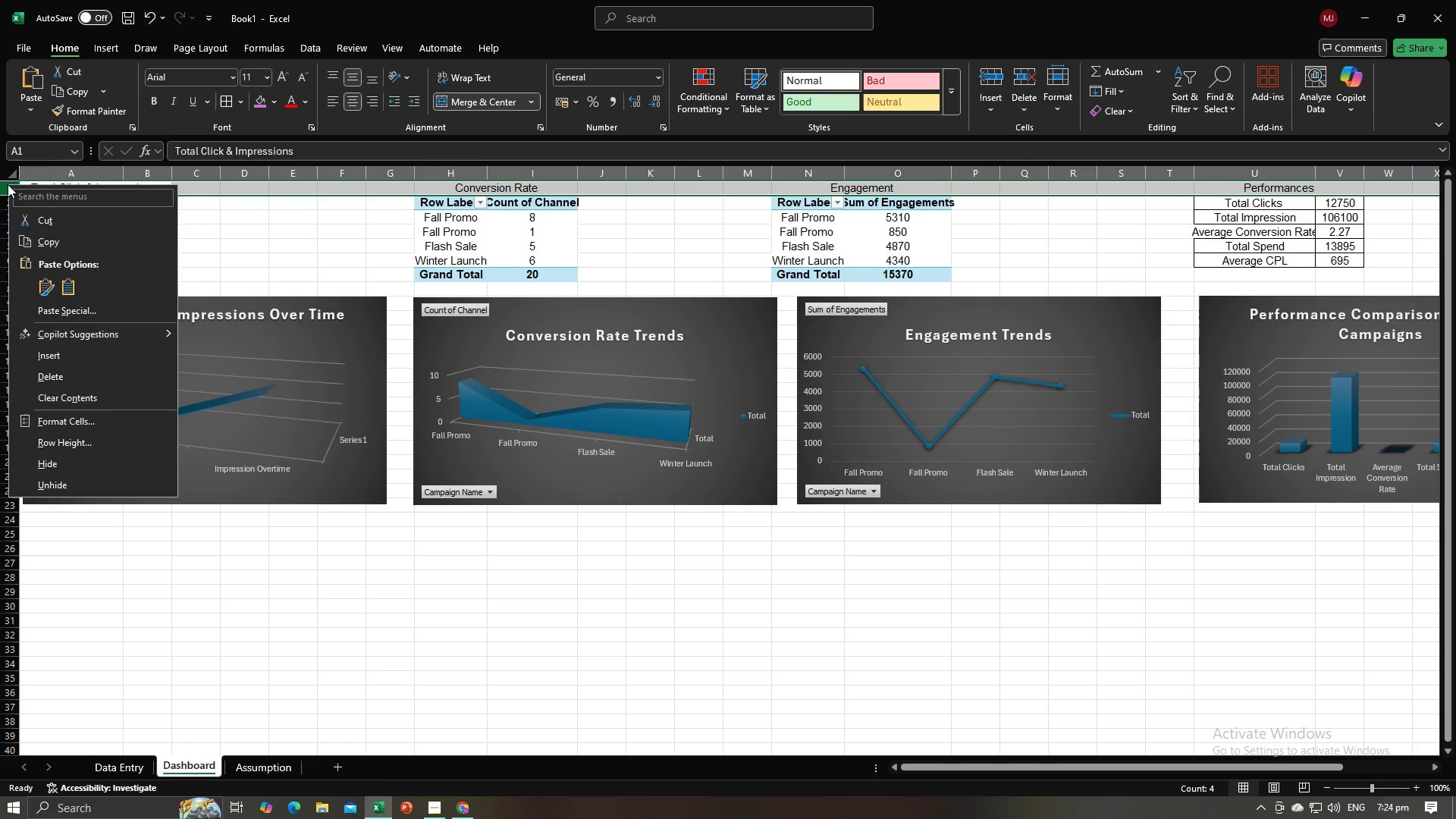 
right_click([8, 184])
 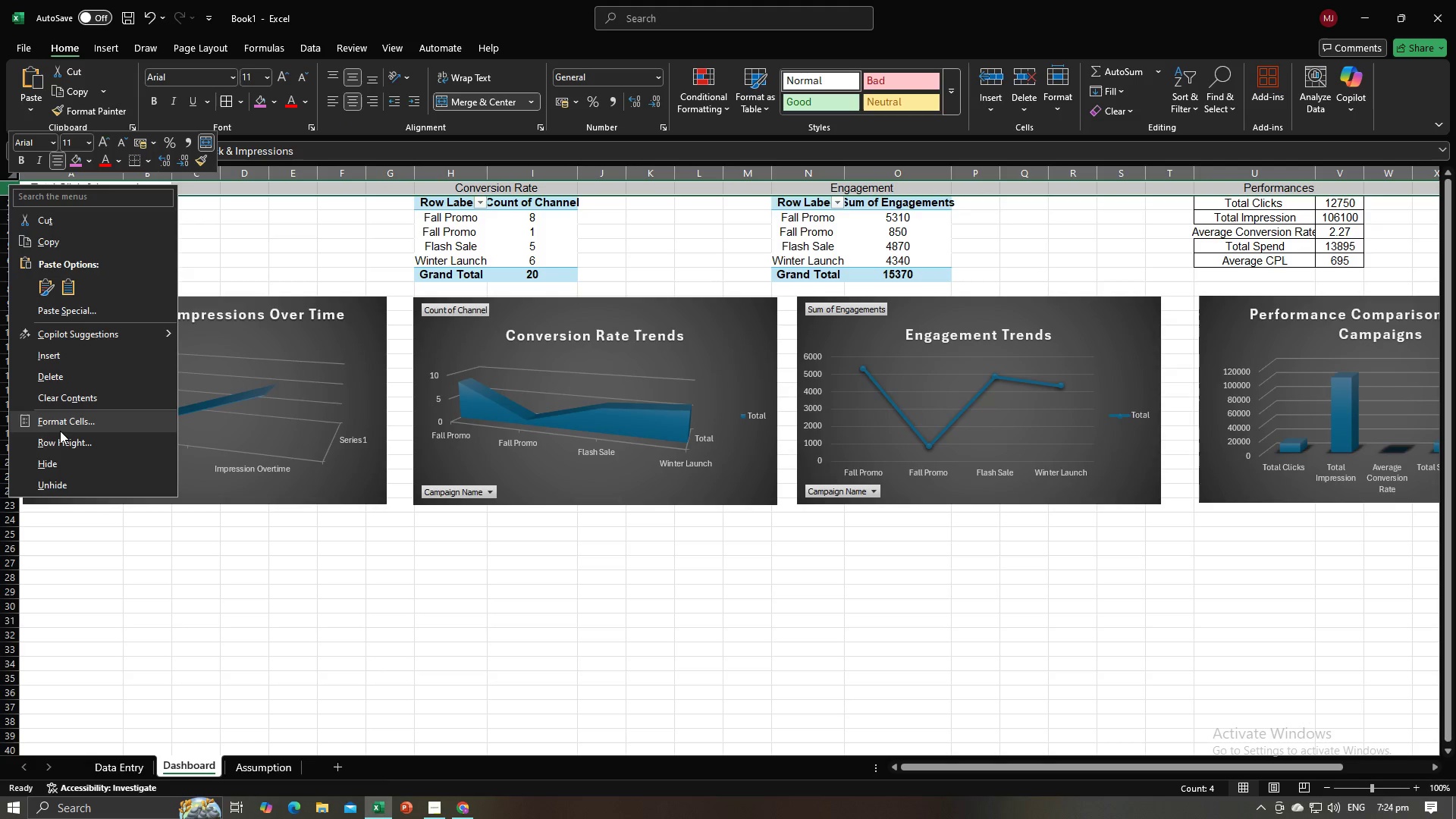 
left_click([60, 436])
 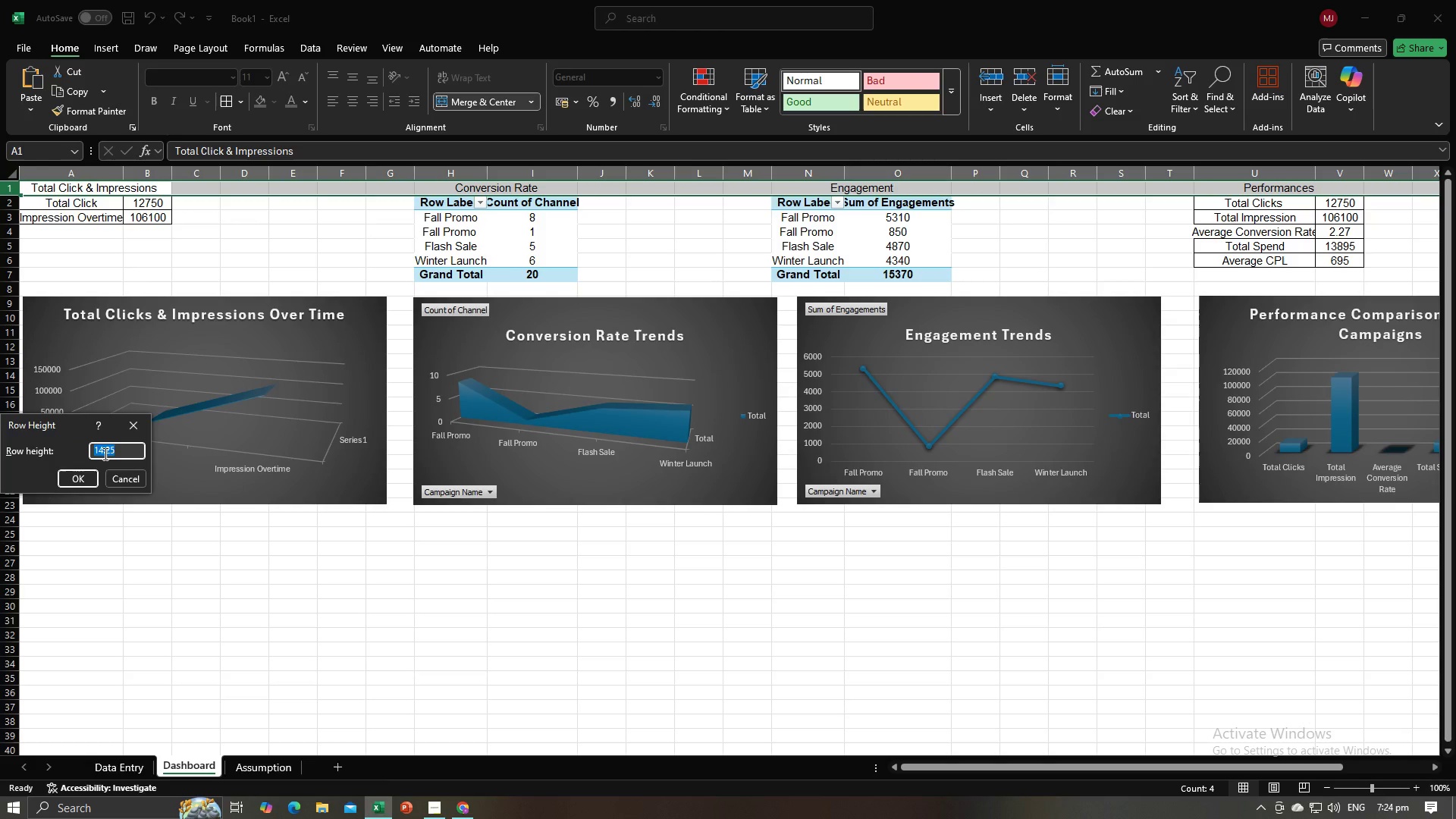 
type(20)
 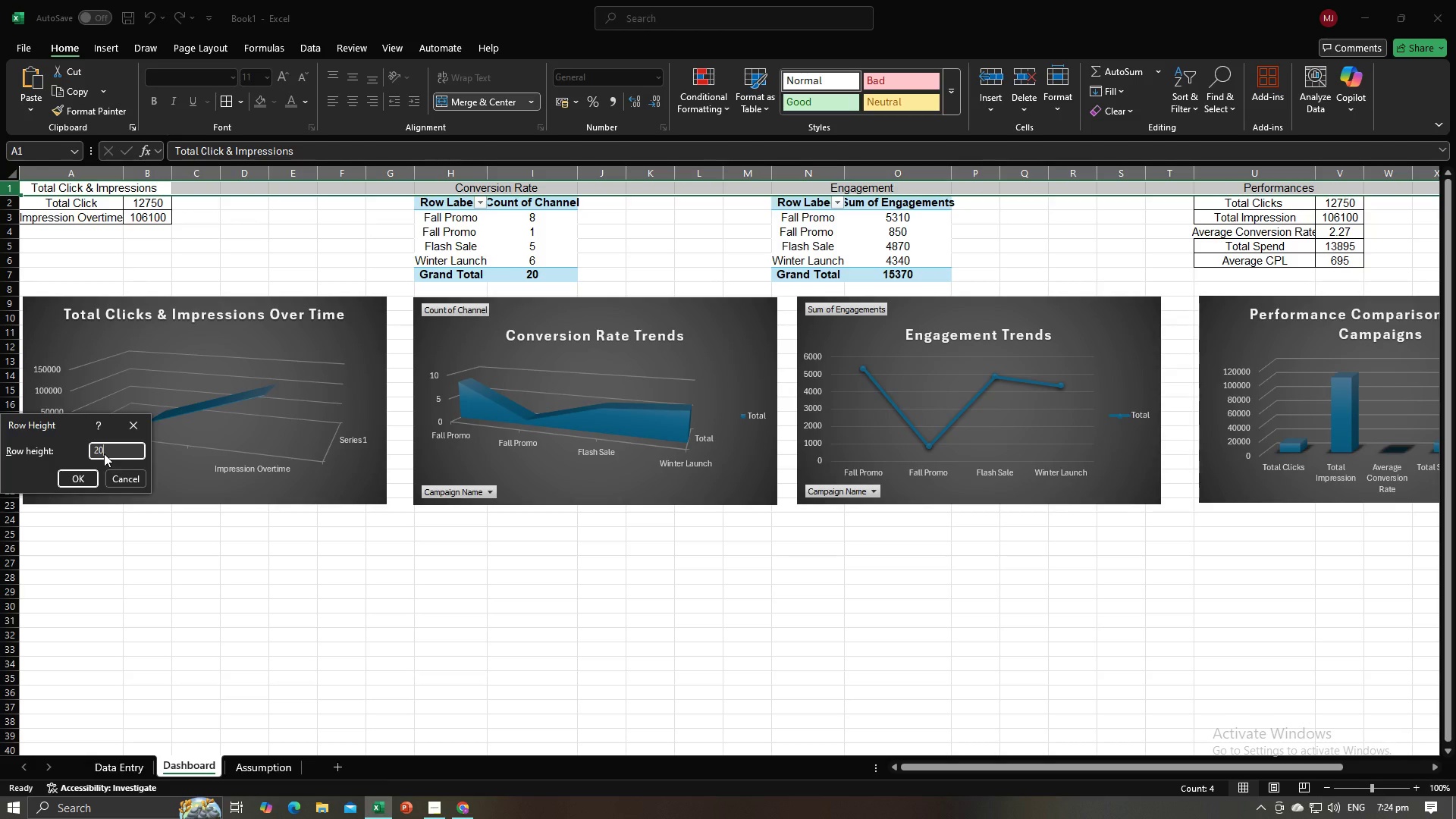 
key(Enter)
 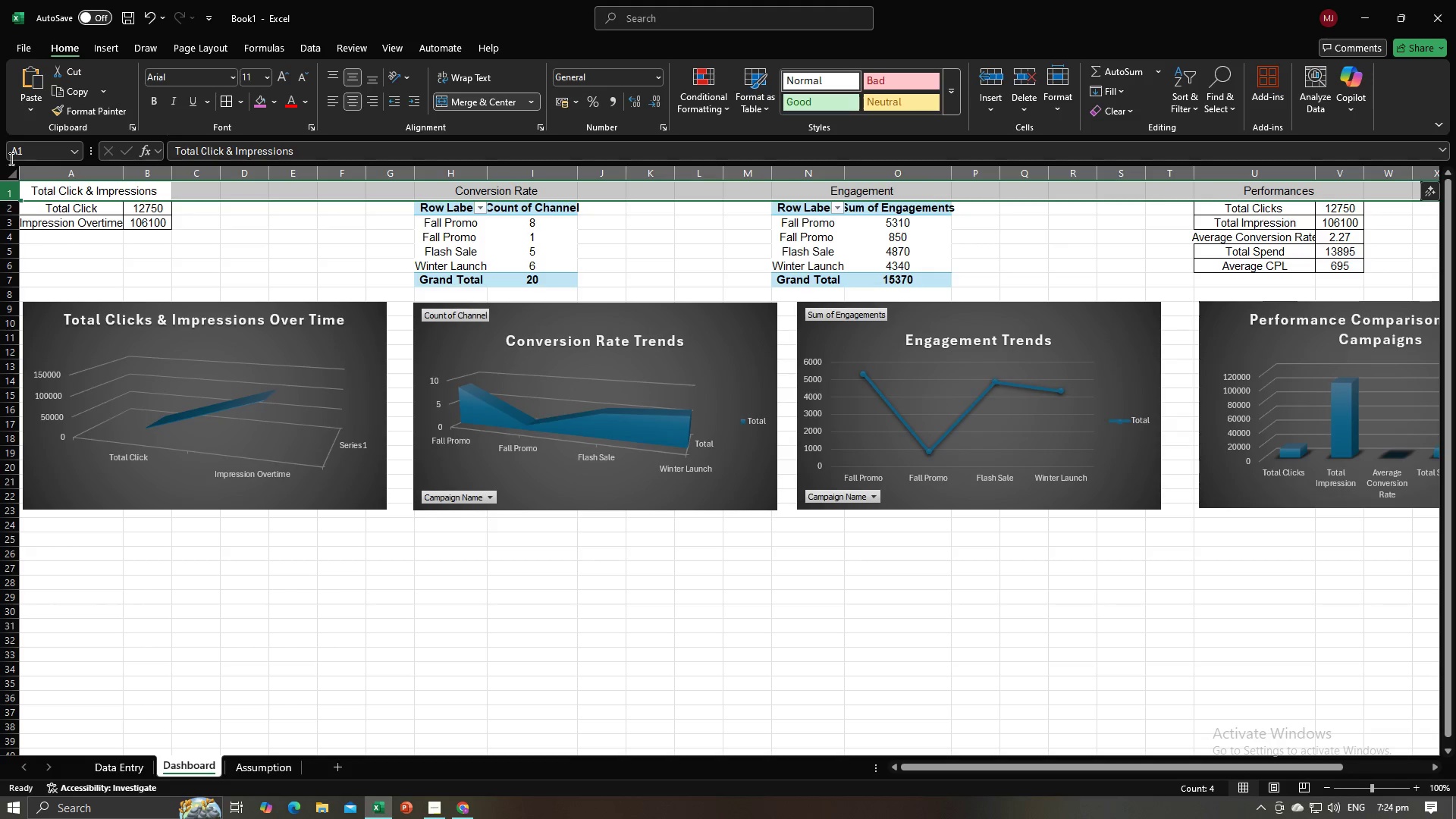 
left_click([10, 190])
 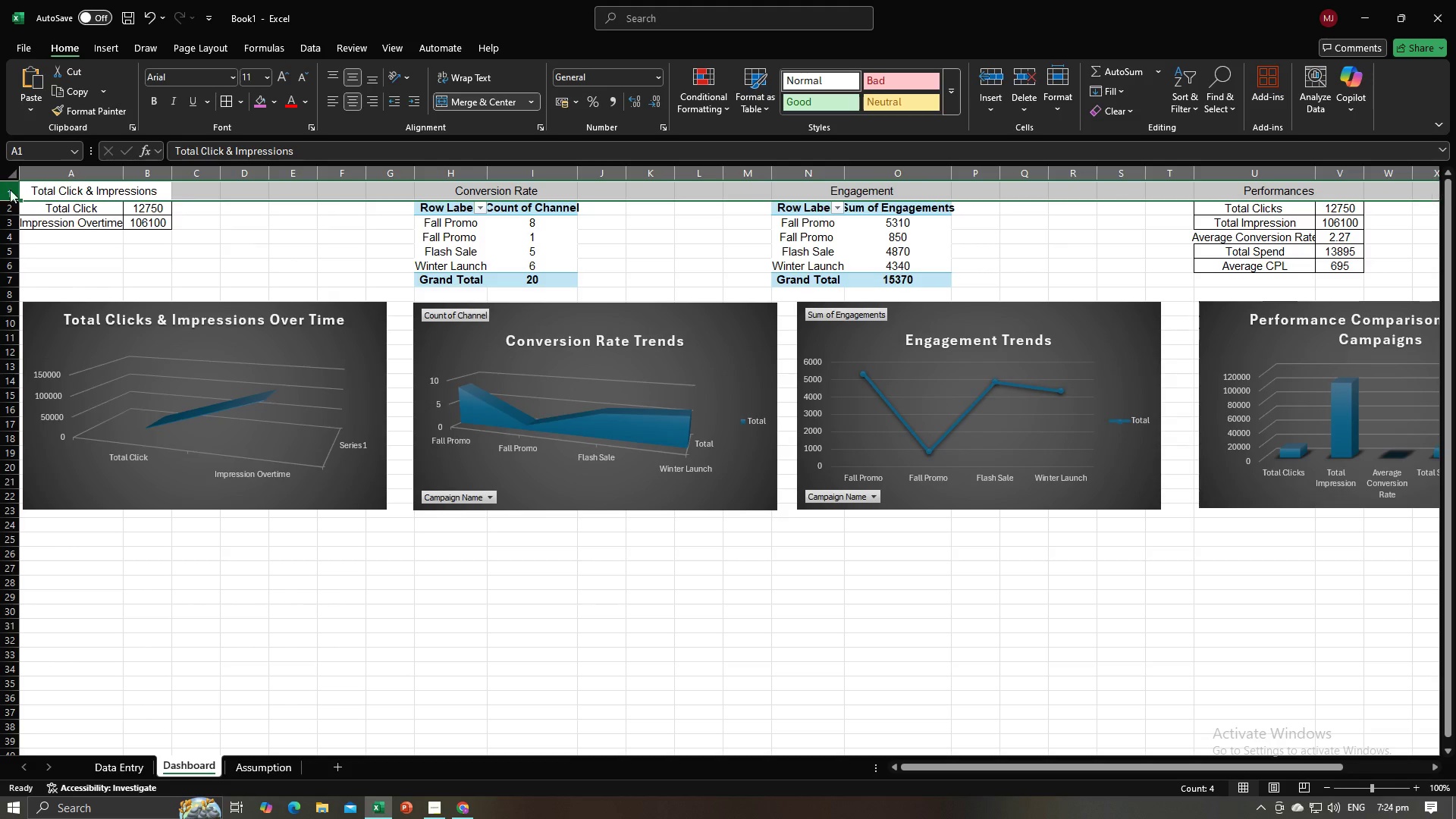 
right_click([10, 190])
 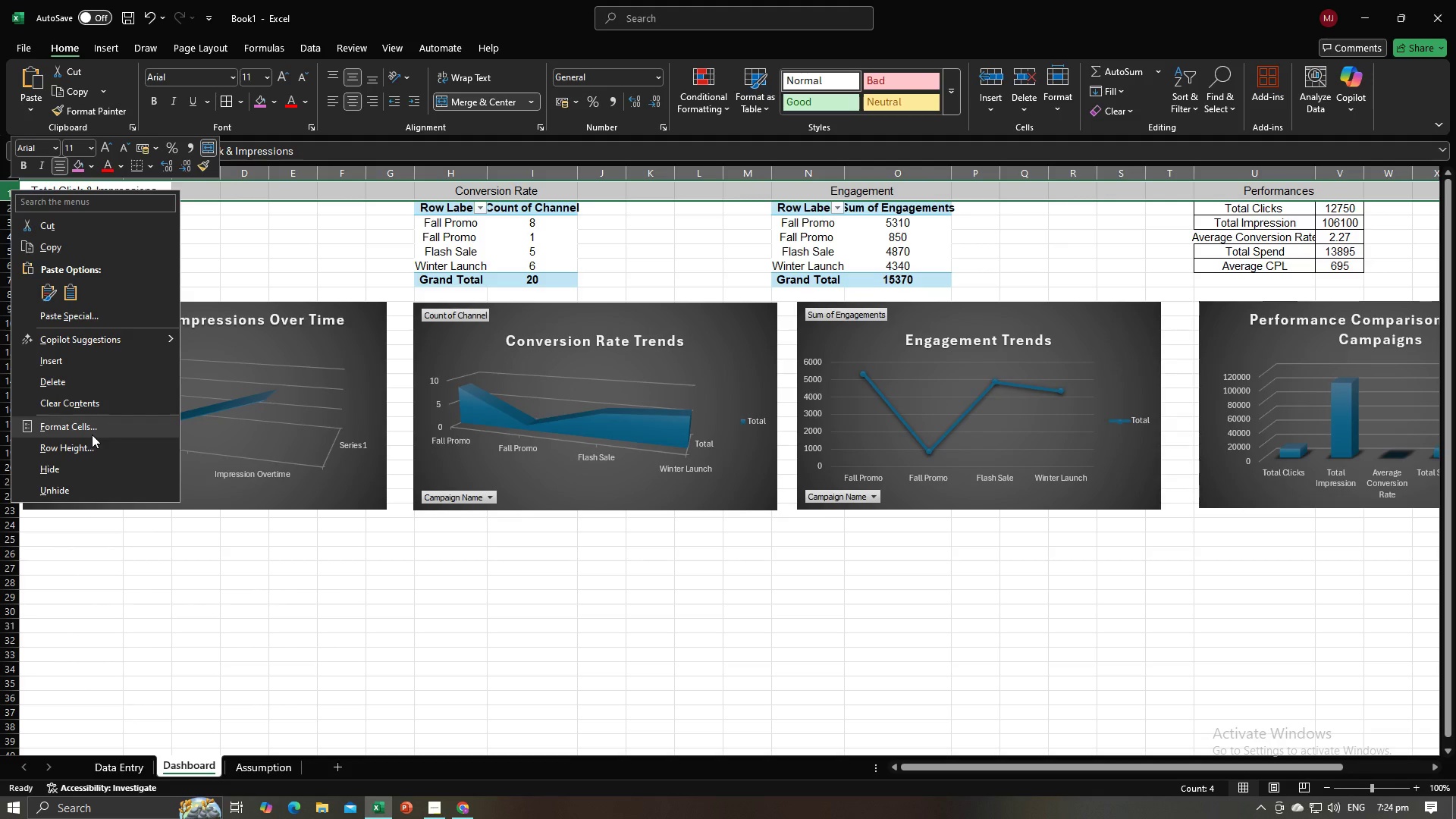 
left_click([93, 442])
 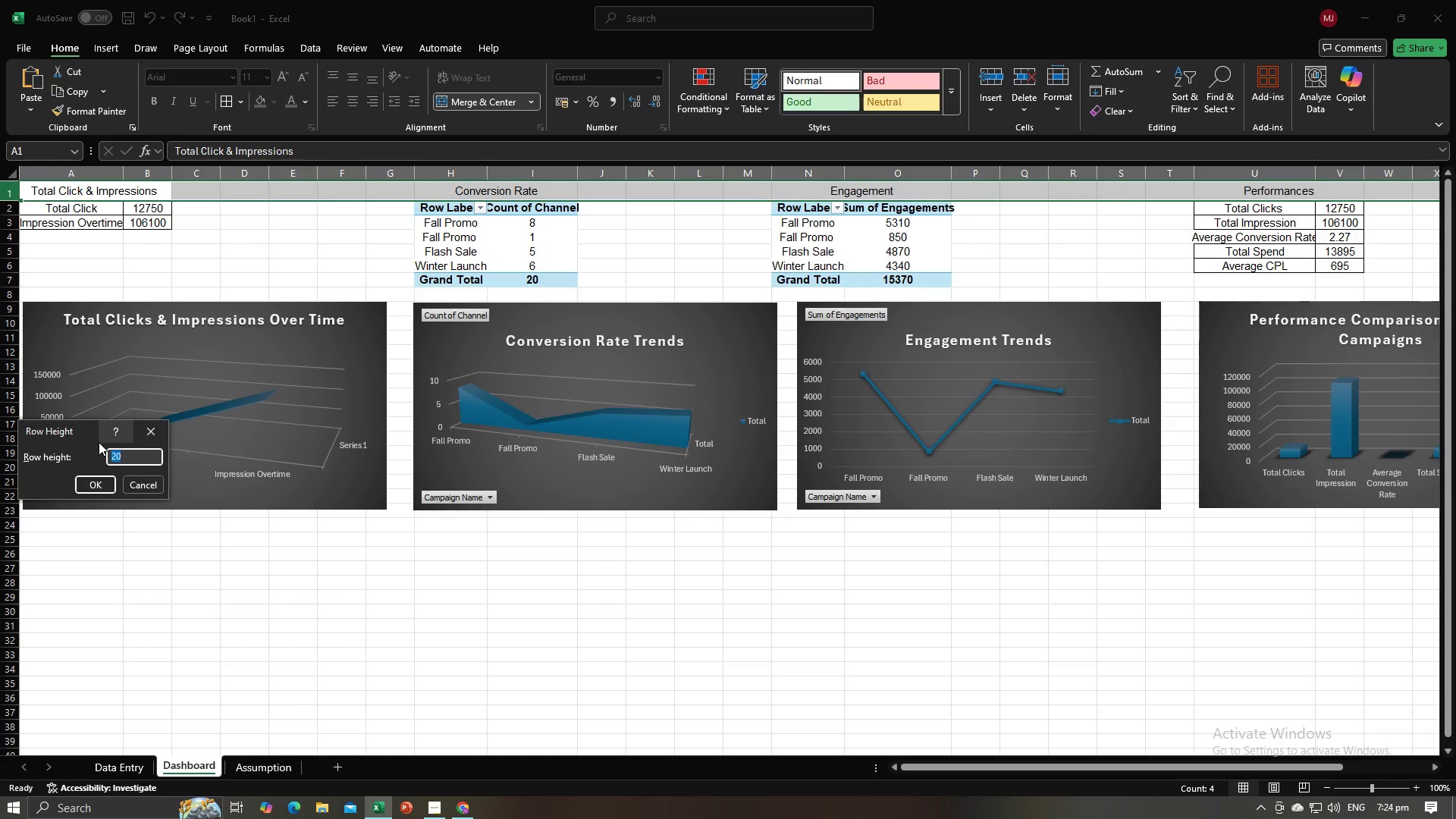 
type(30)
 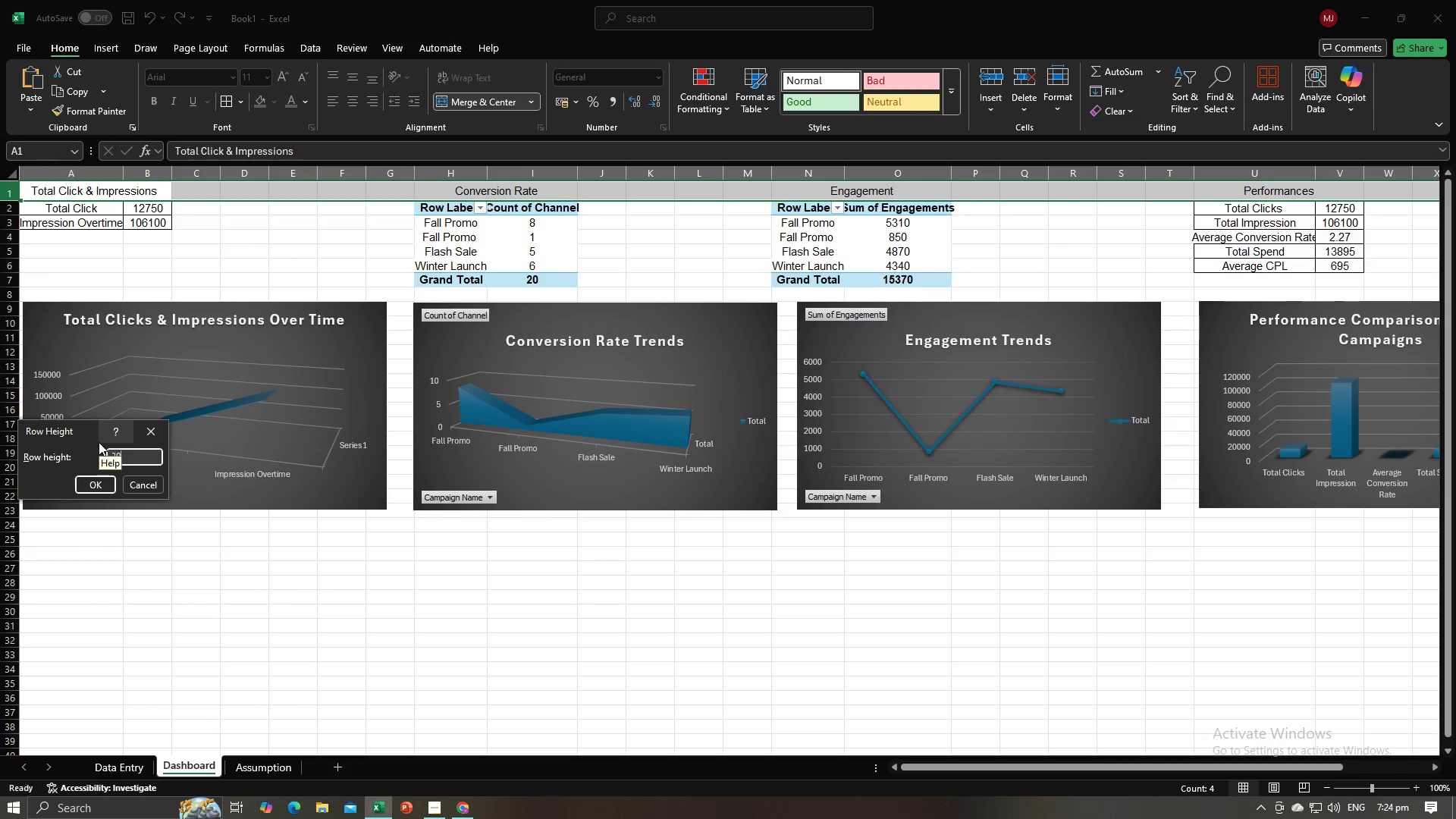 
key(Enter)
 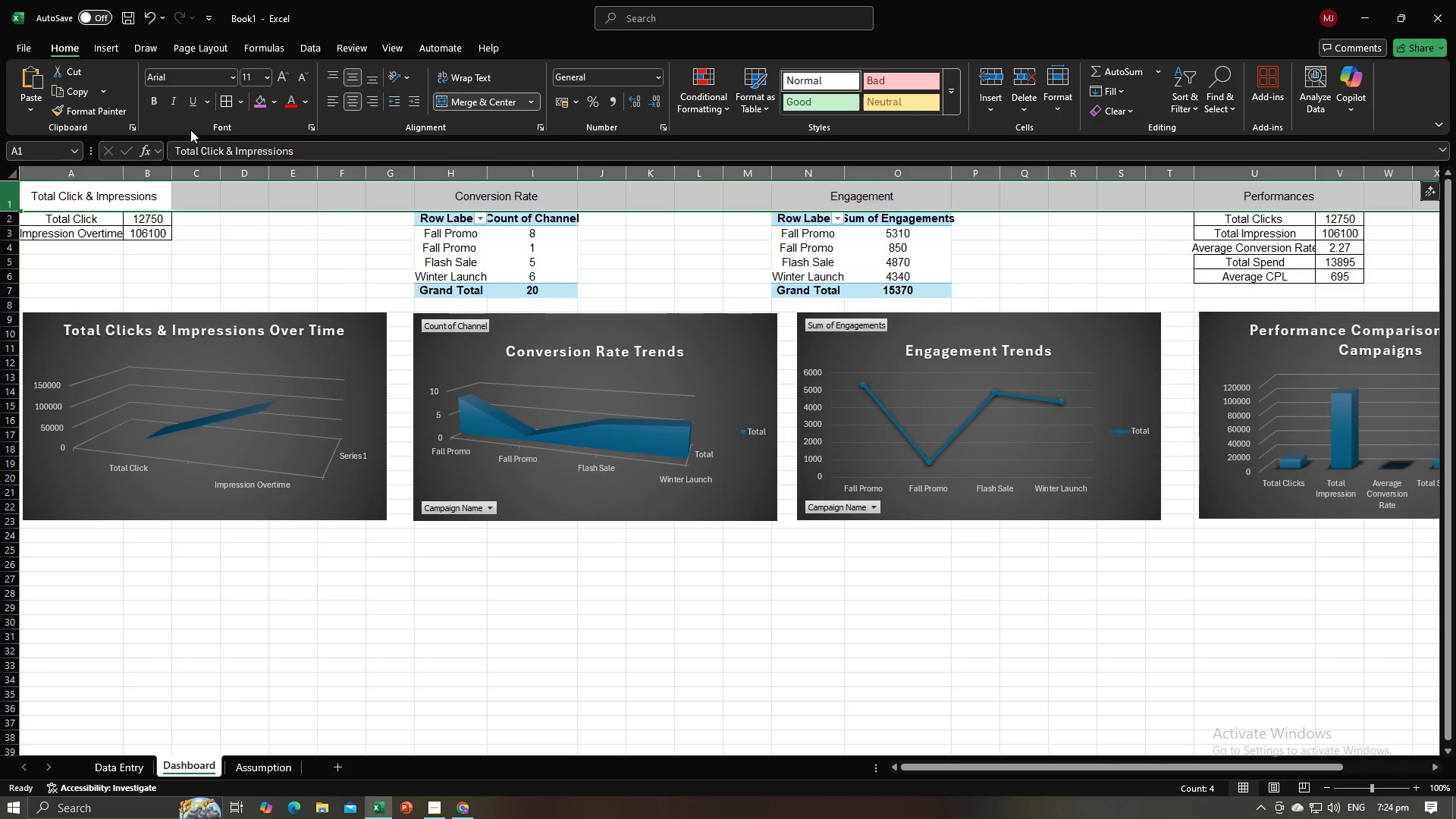 
left_click([150, 105])
 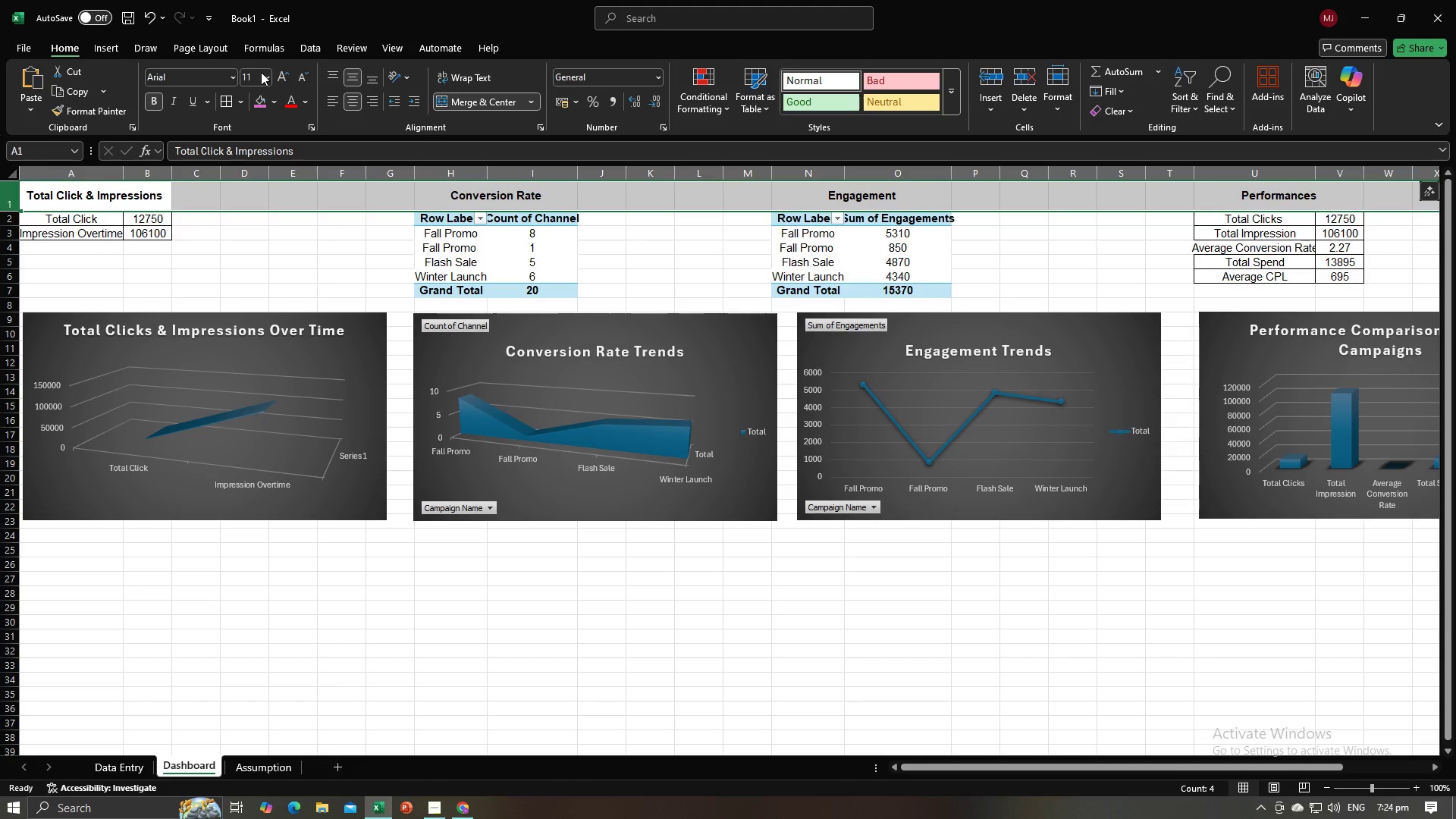 
left_click([252, 72])
 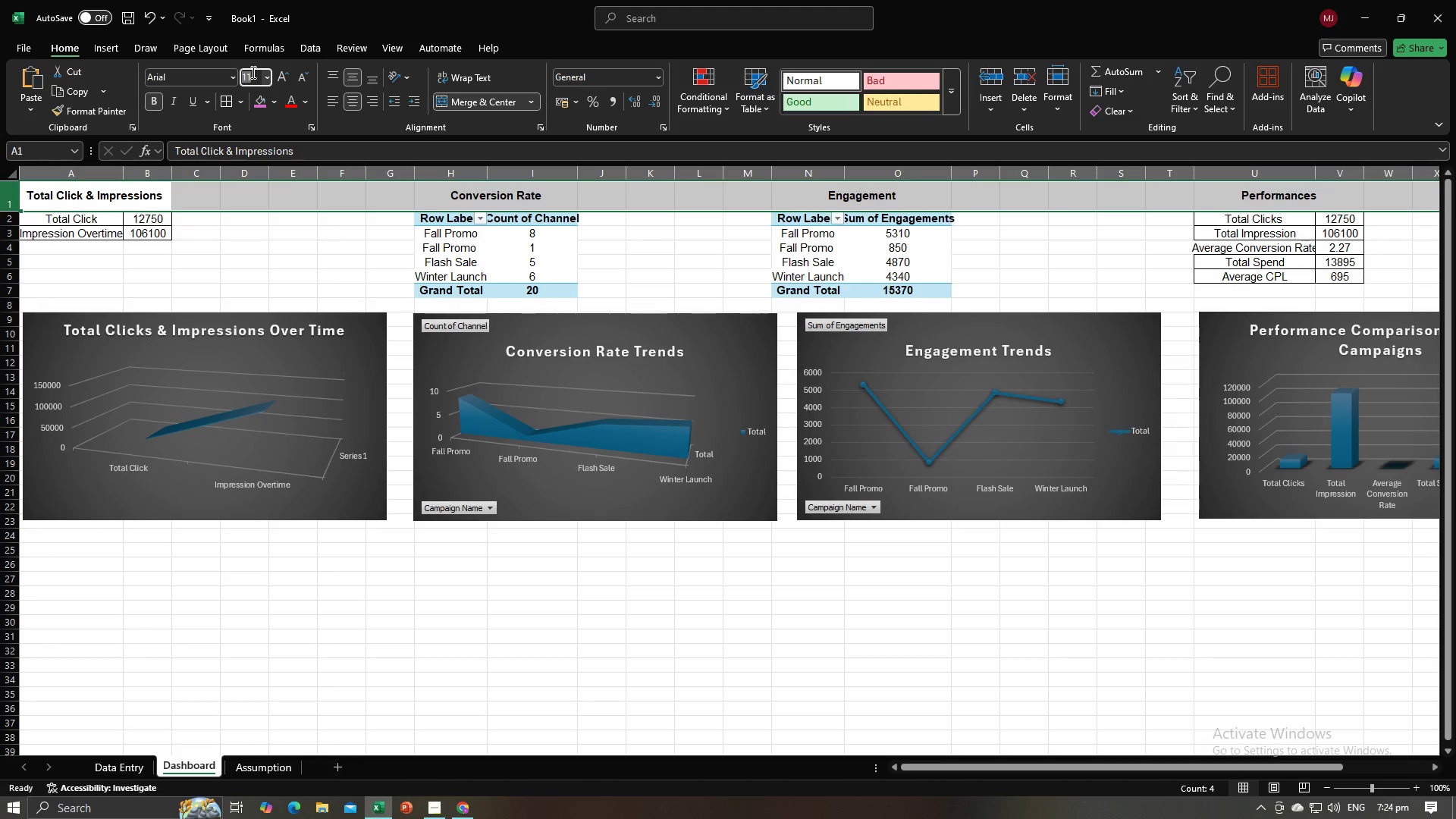 
type(13)
 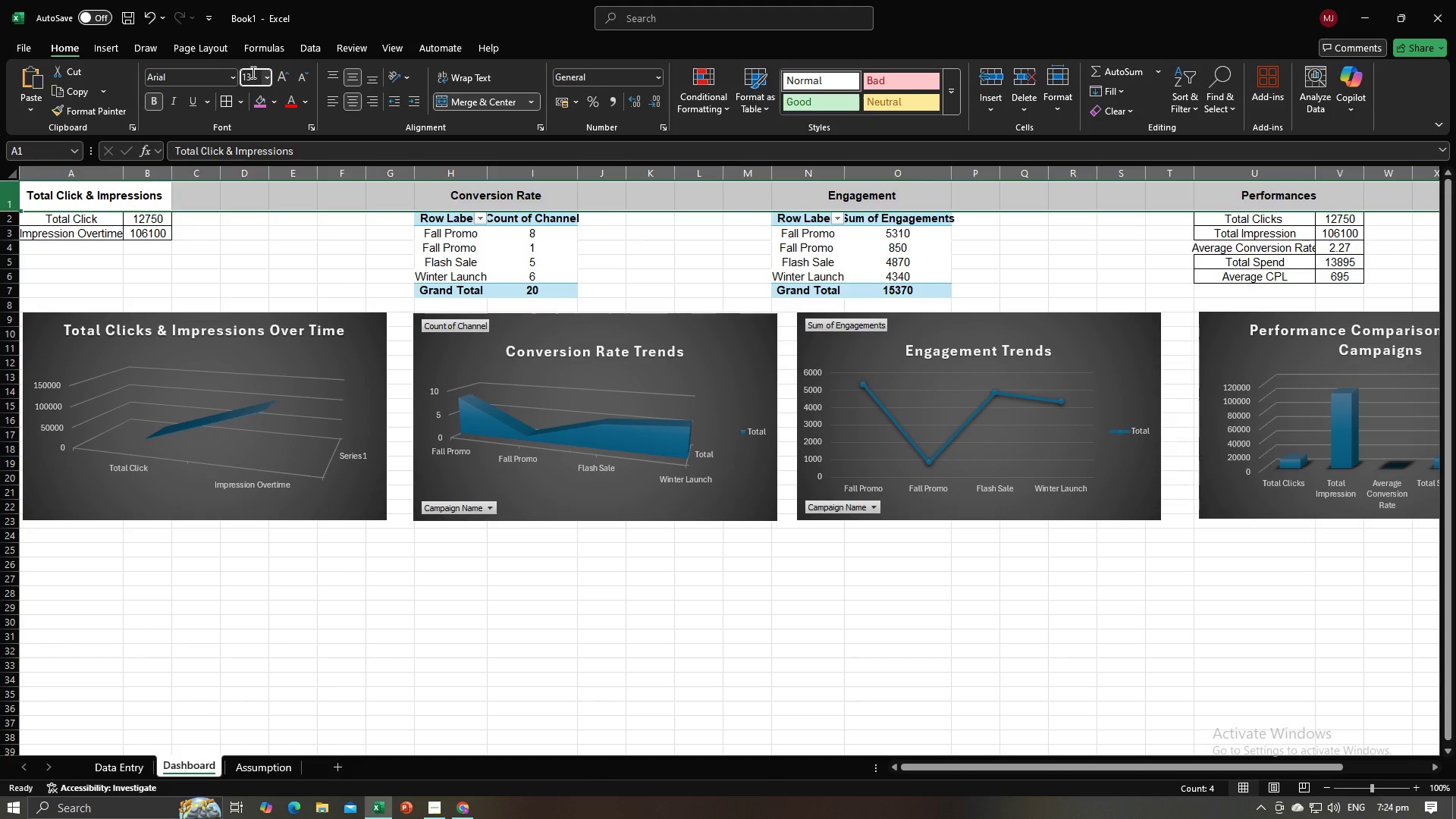 
key(Enter)
 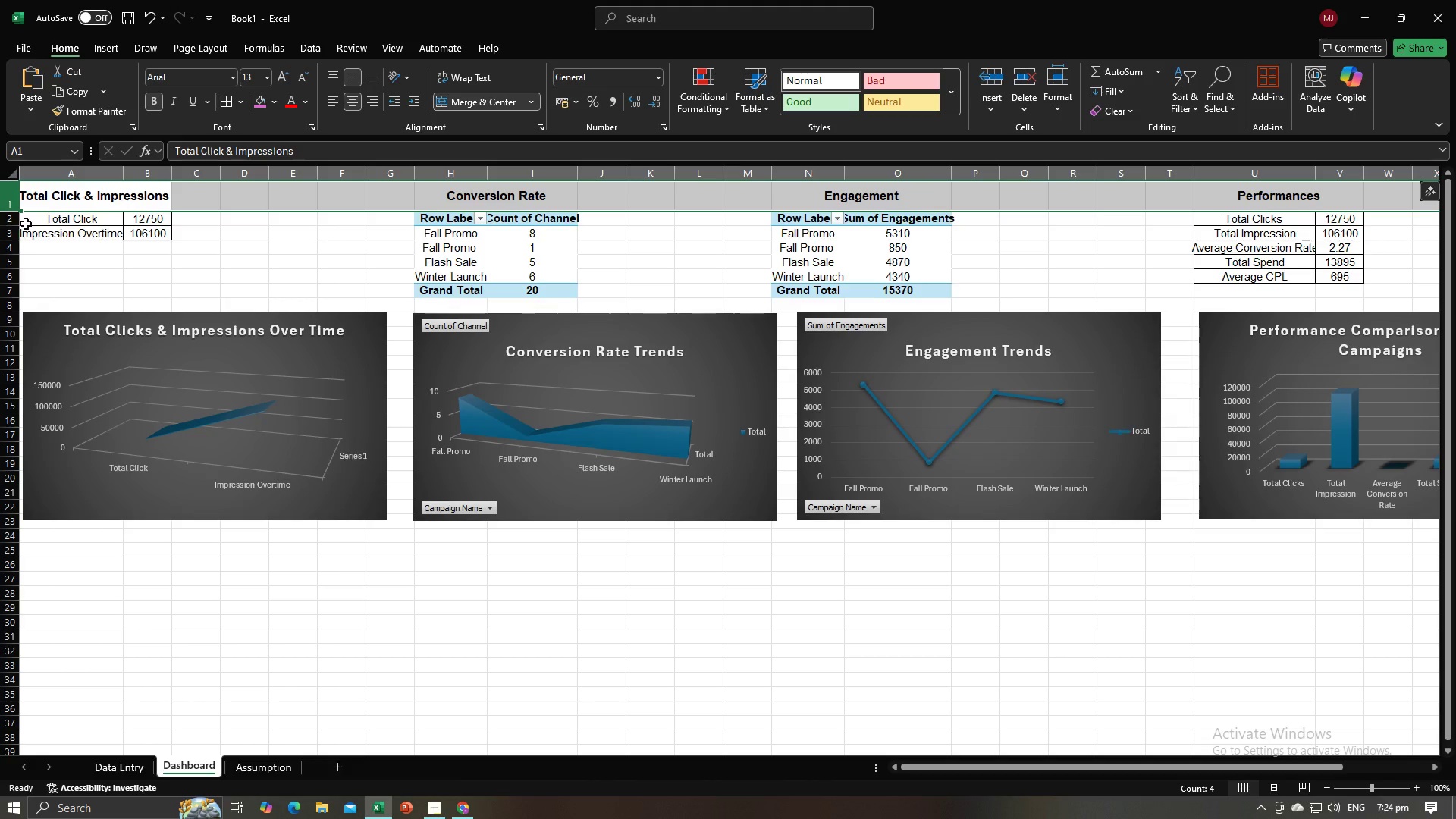 
left_click([197, 262])
 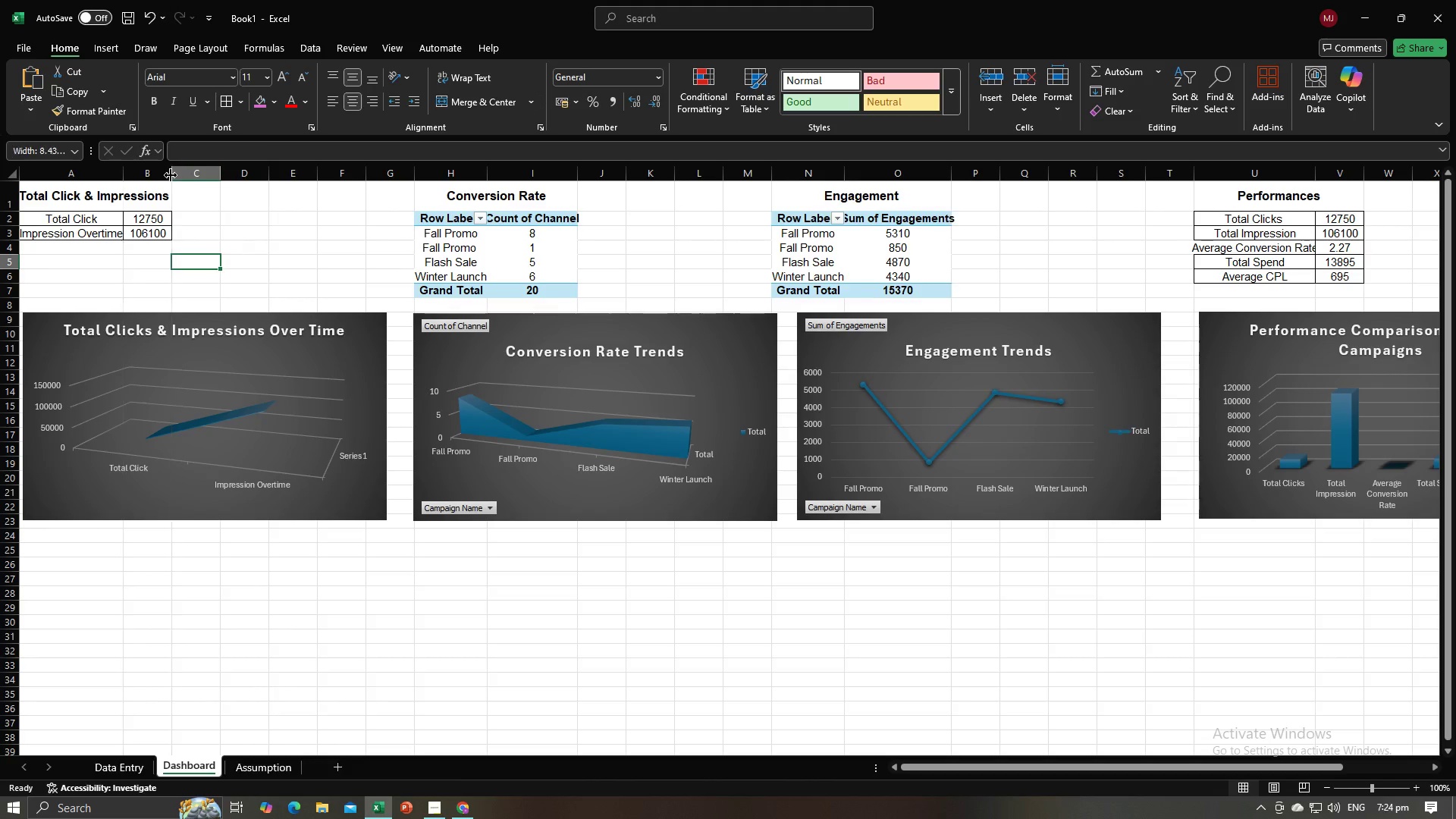 
double_click([171, 175])
 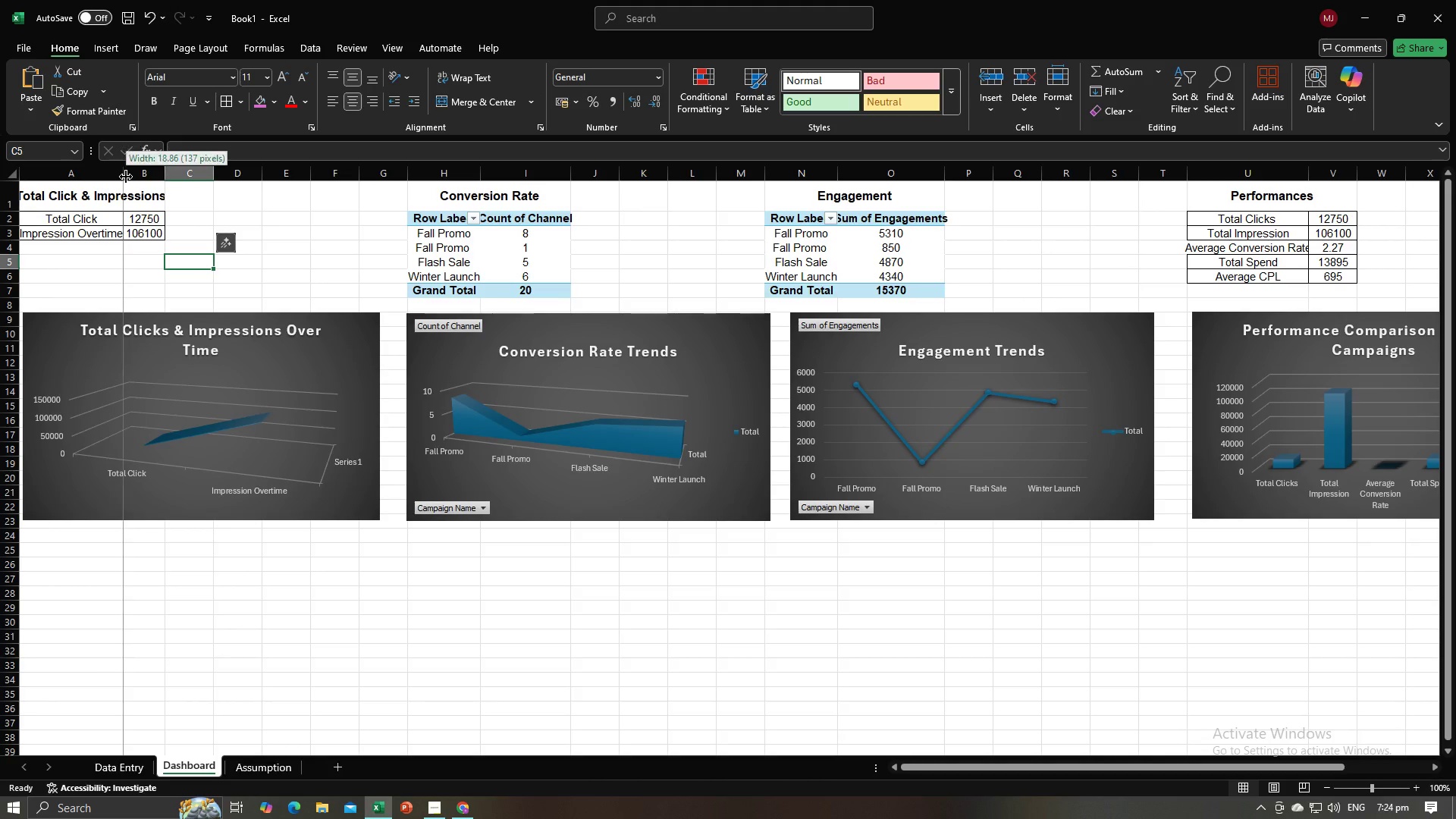 
double_click([126, 177])
 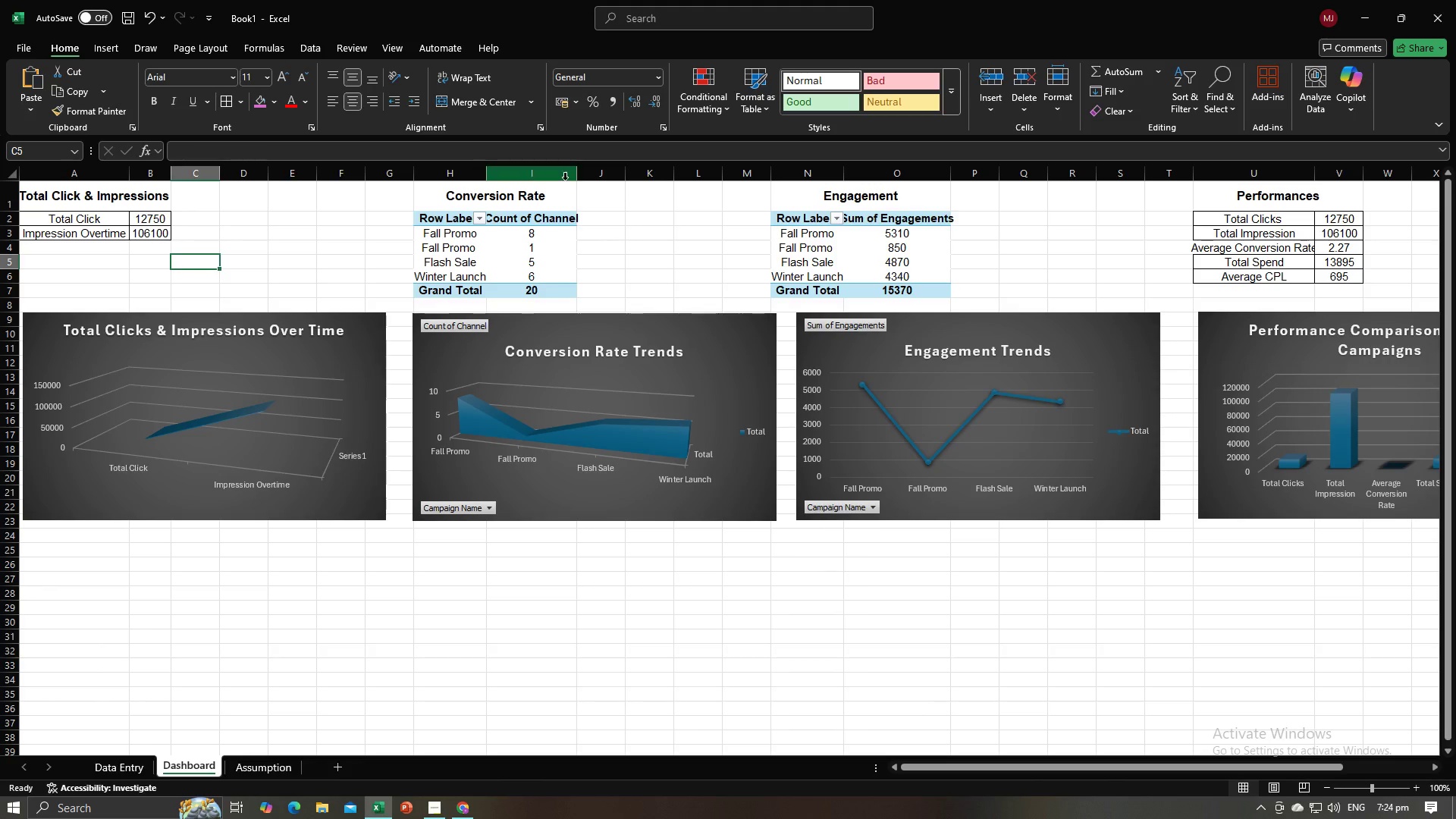 
double_click([579, 174])
 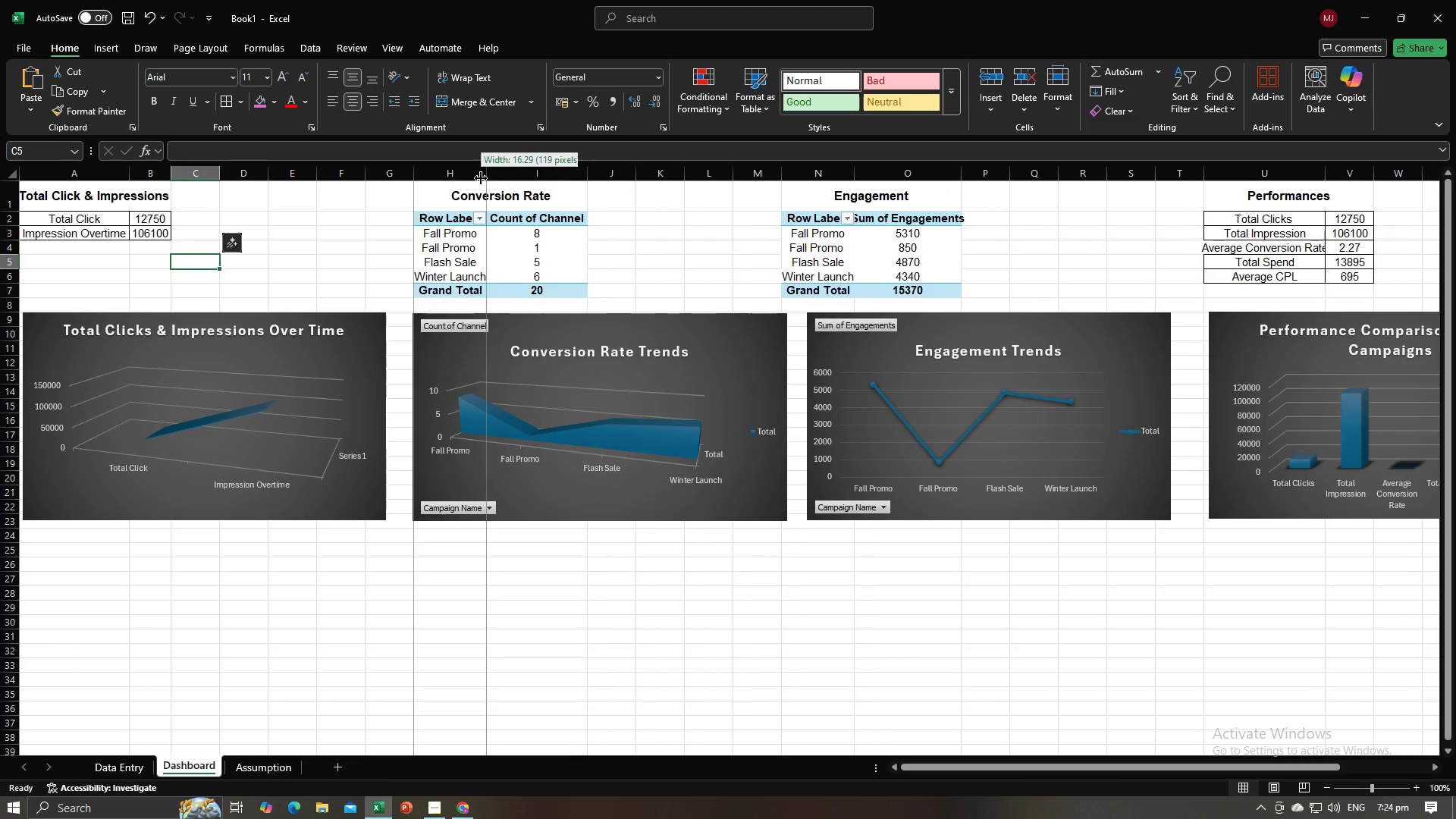 
double_click([481, 178])
 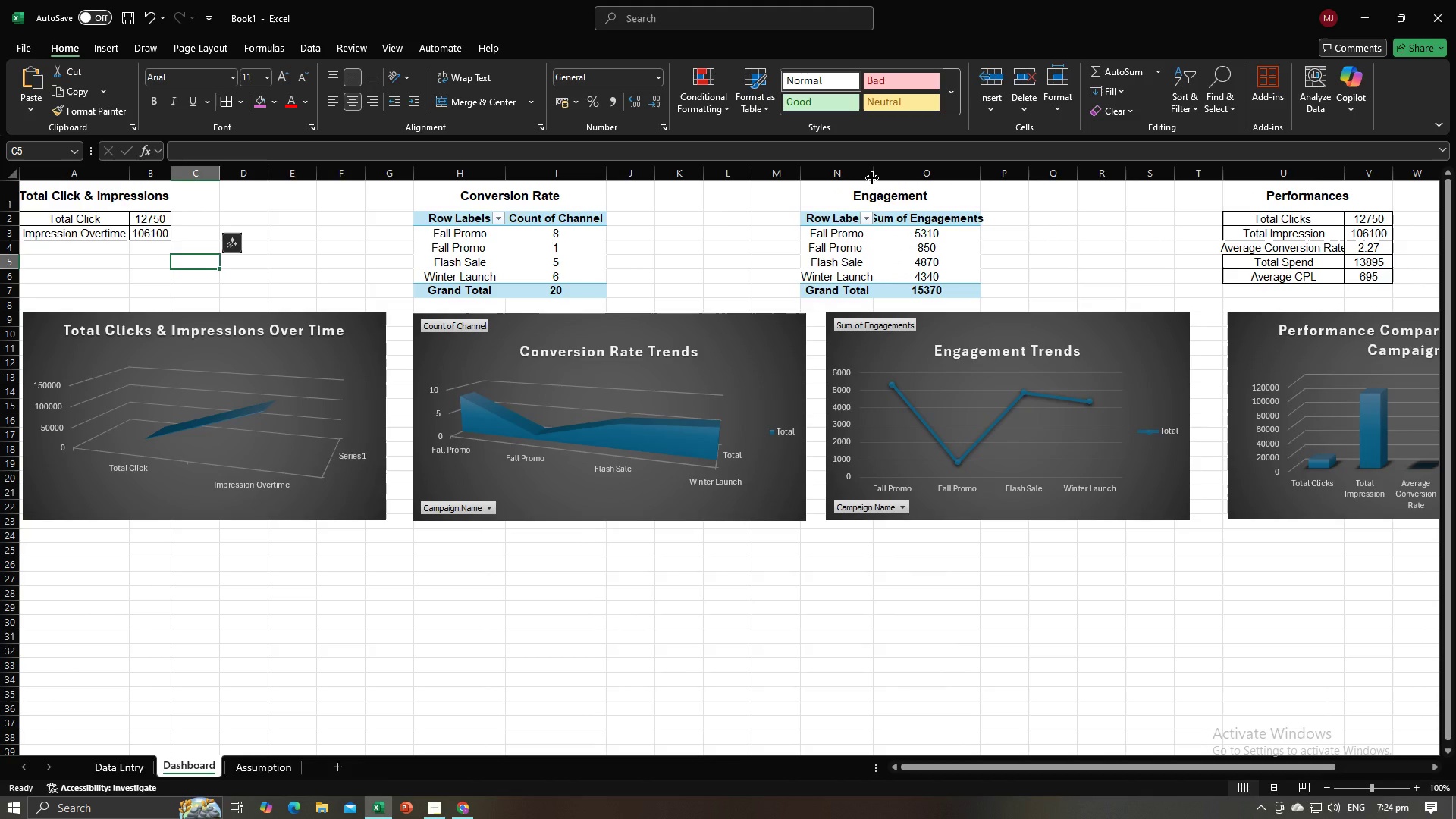 
double_click([874, 177])
 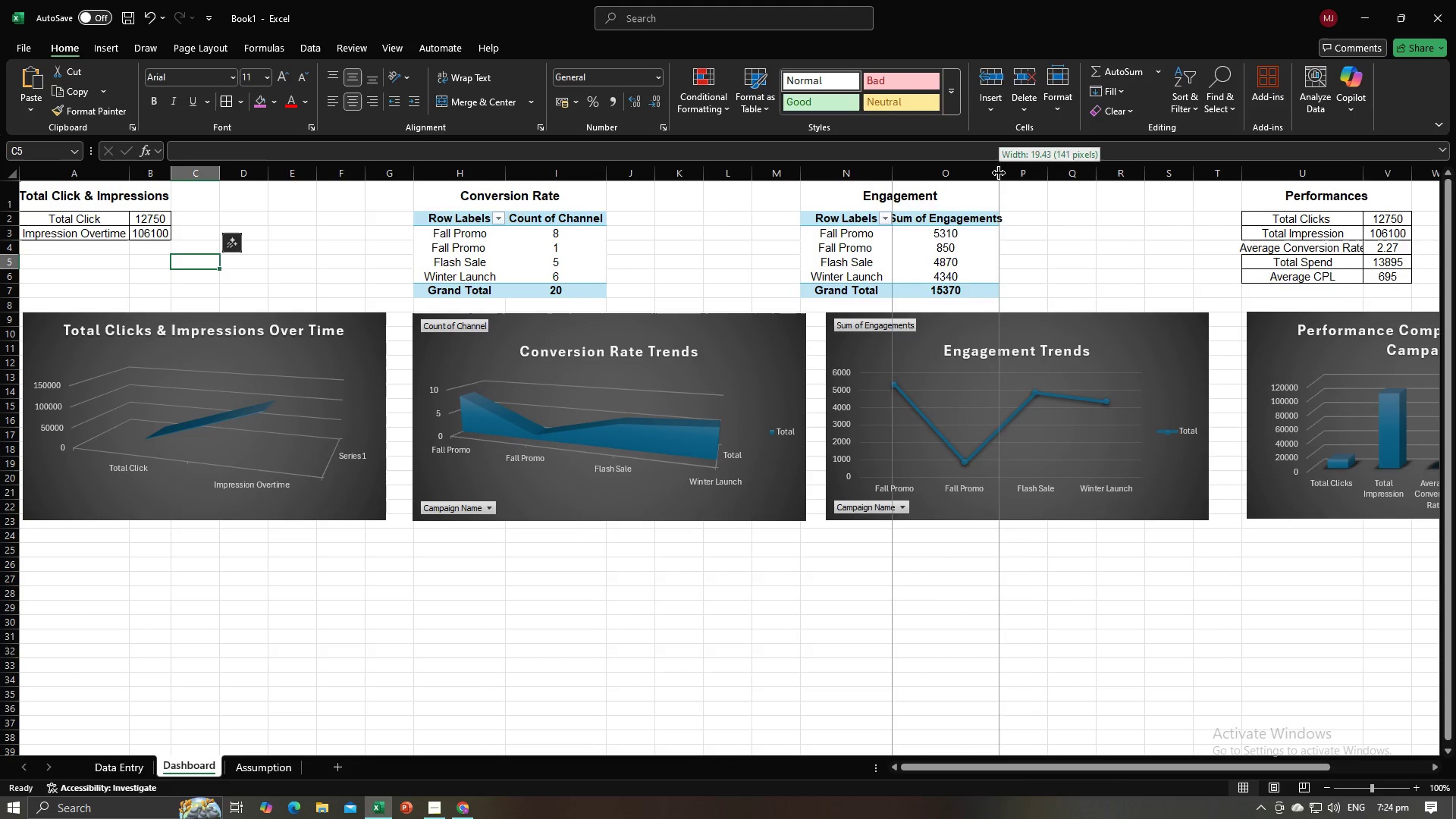 
double_click([999, 173])
 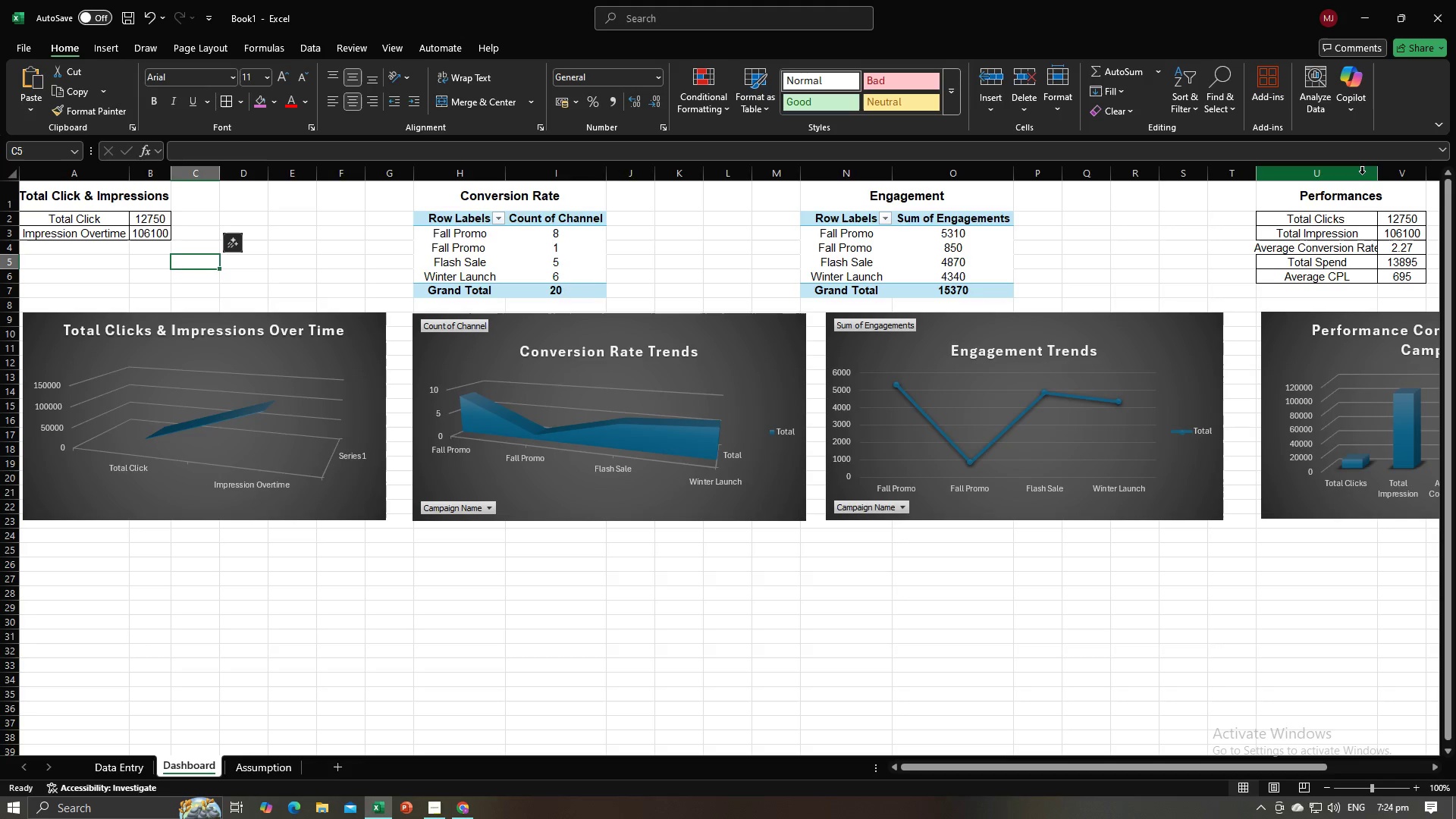 
double_click([1377, 172])
 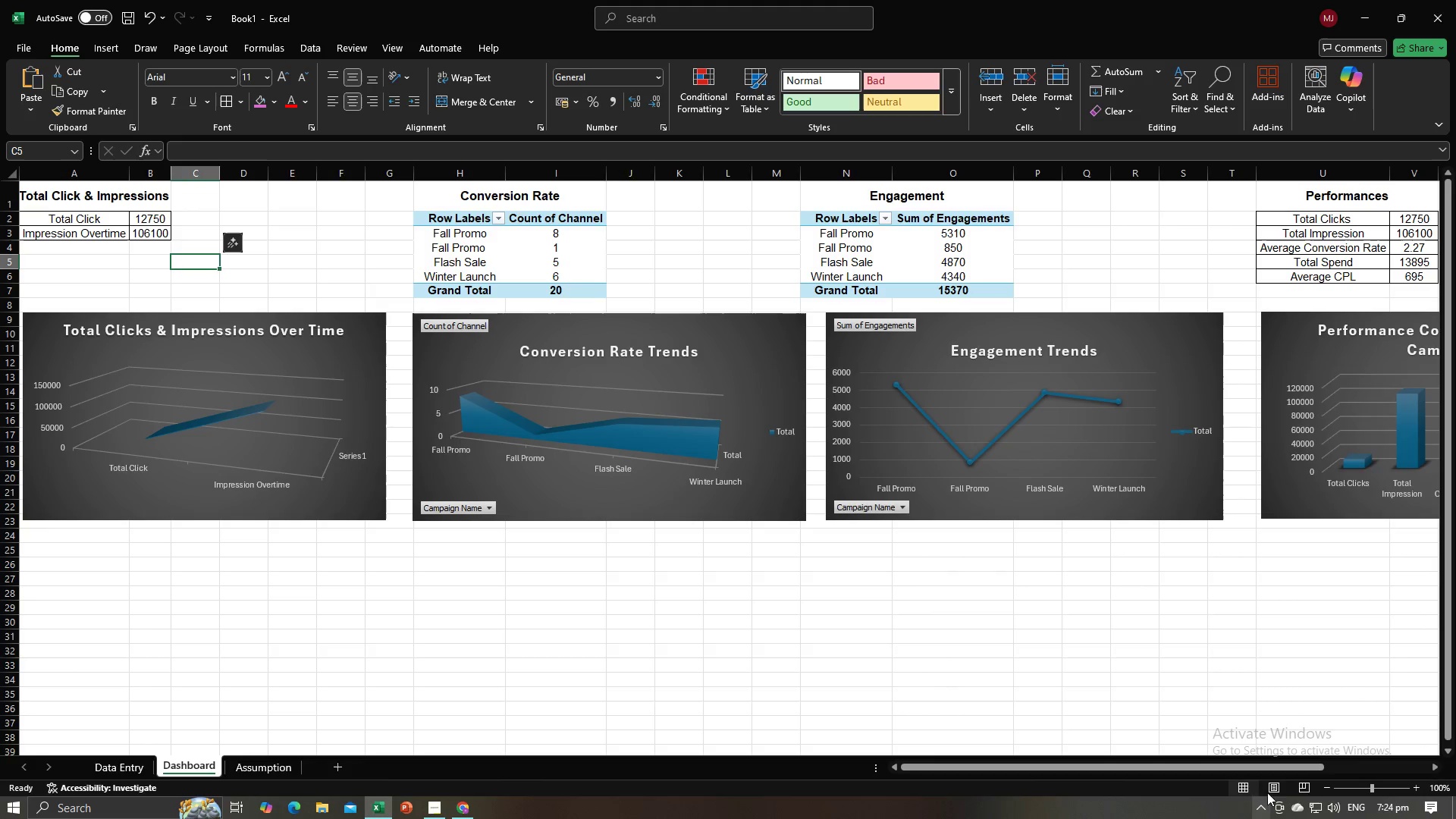 
left_click_drag(start_coordinate=[1272, 765], to_coordinate=[1329, 752])
 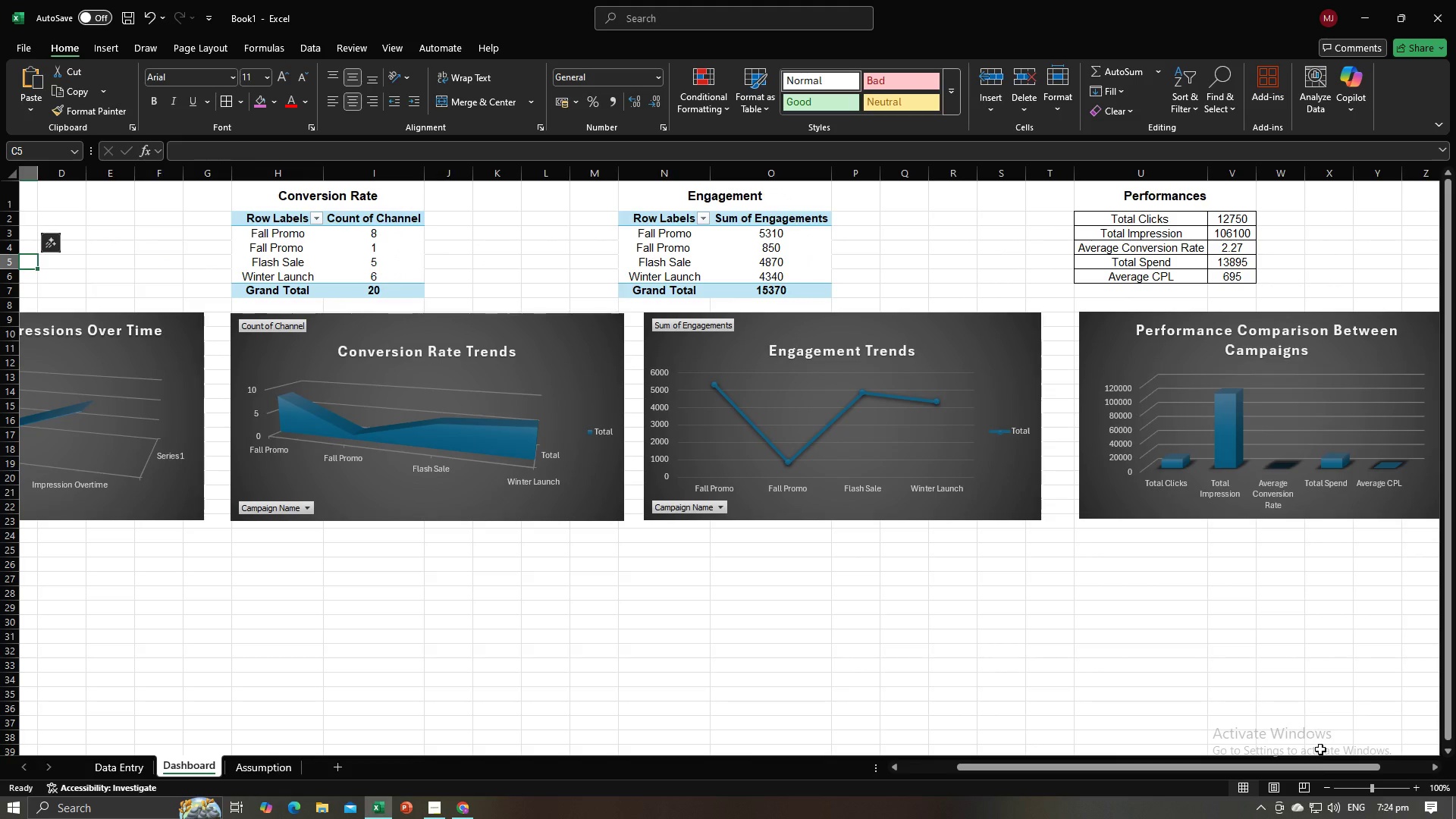 
left_click_drag(start_coordinate=[1323, 766], to_coordinate=[1401, 740])
 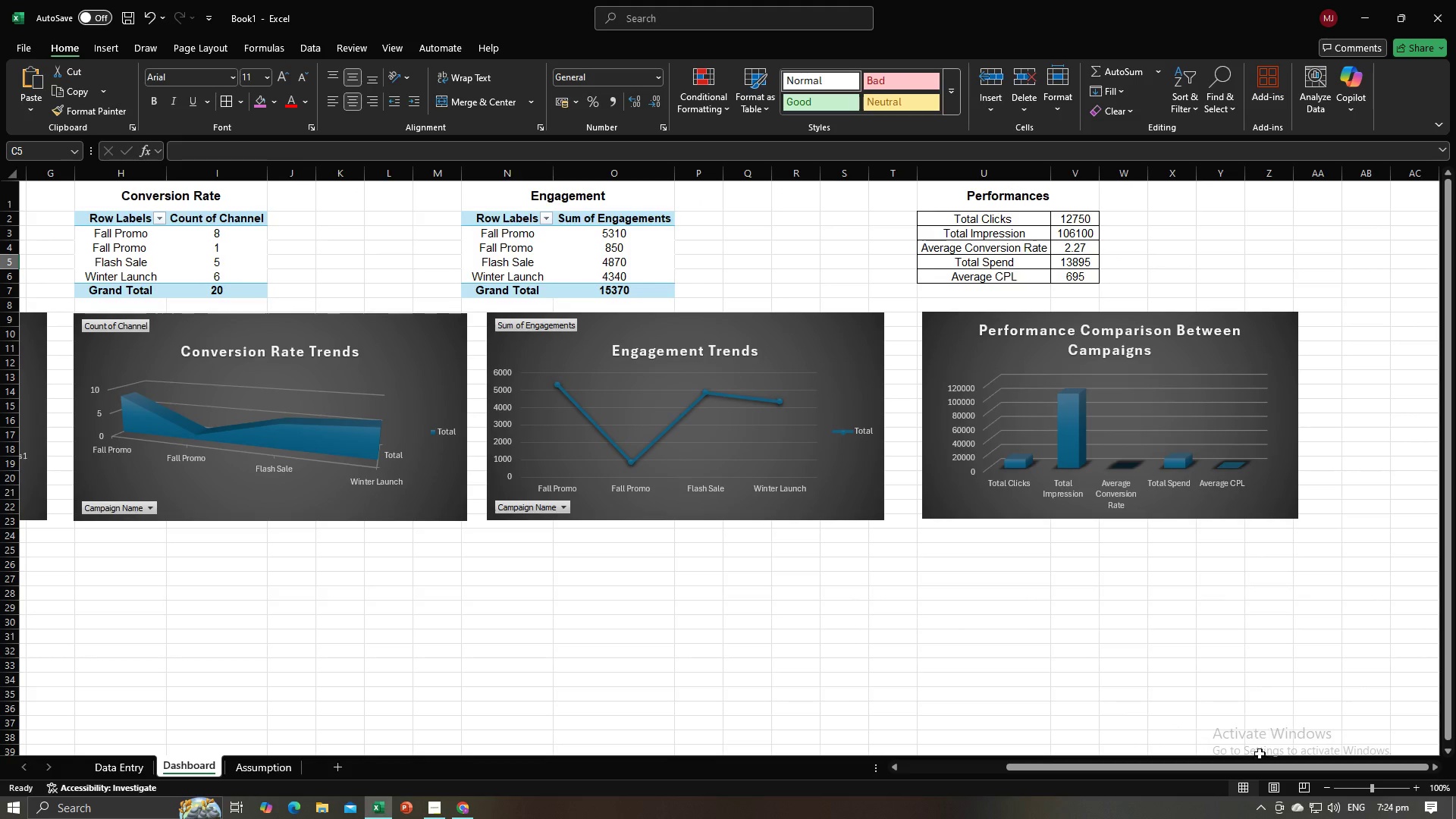 
left_click_drag(start_coordinate=[1260, 762], to_coordinate=[971, 774])
 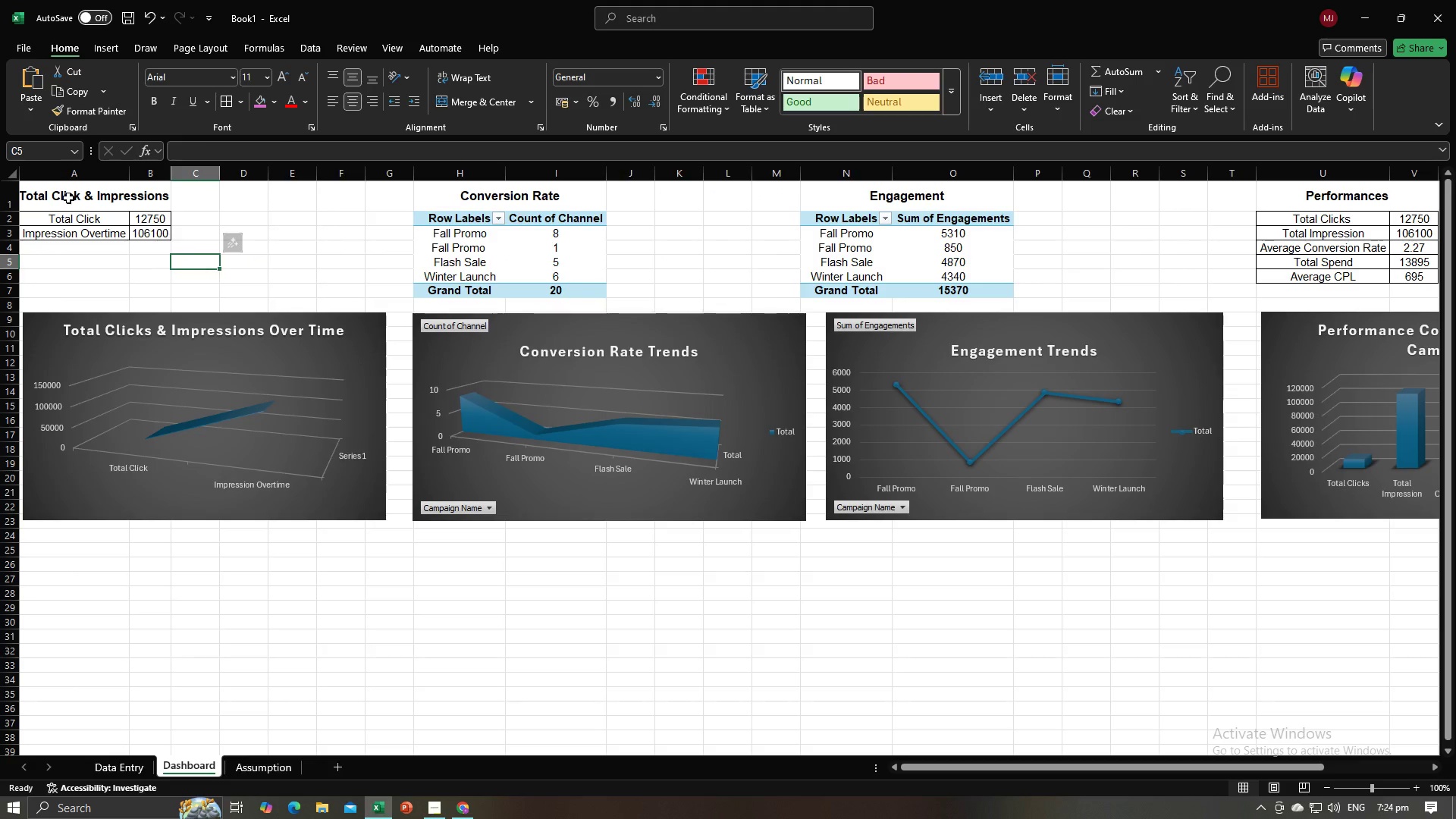 
left_click([68, 198])
 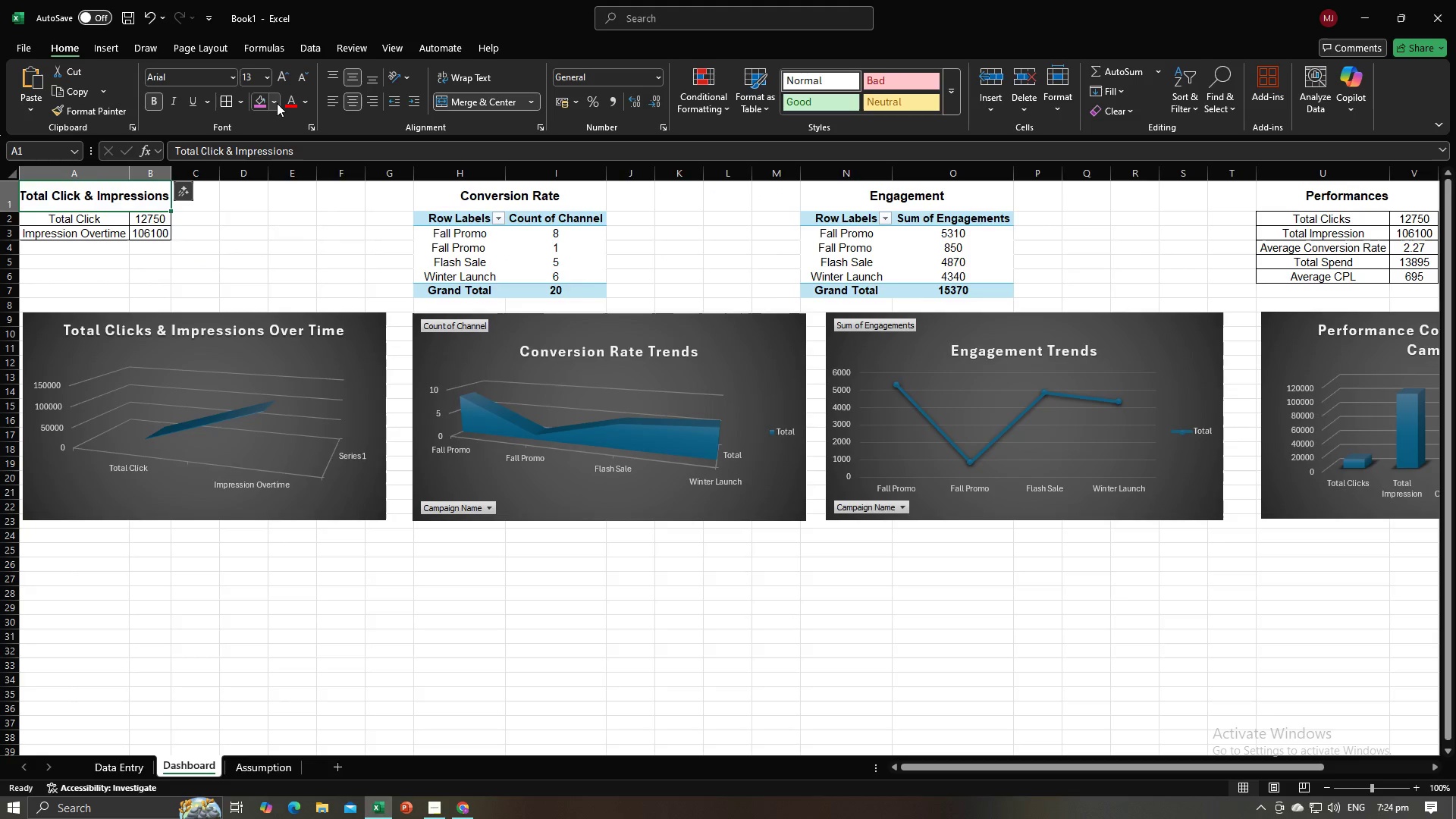 
left_click([277, 103])
 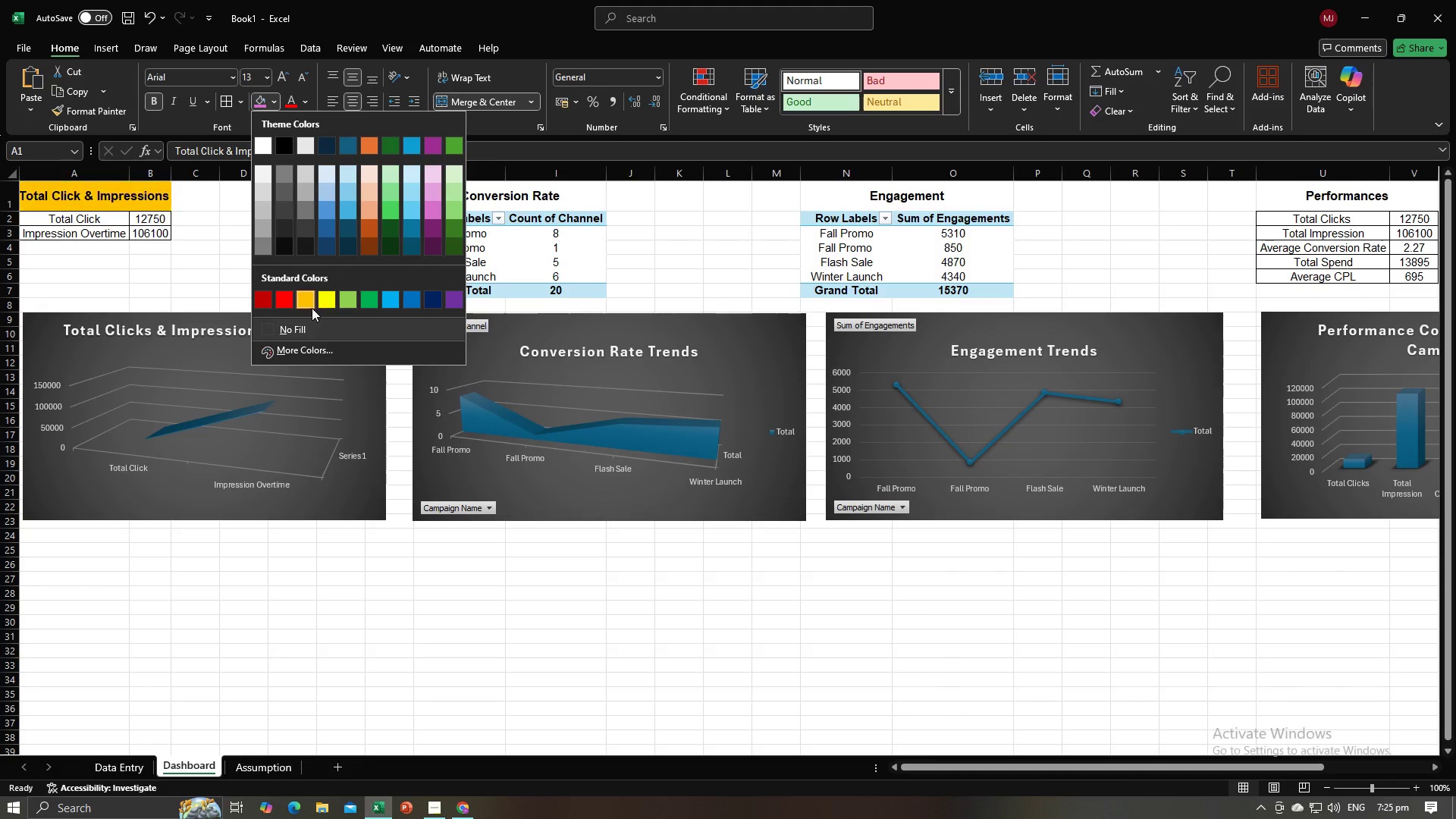 
left_click([322, 303])
 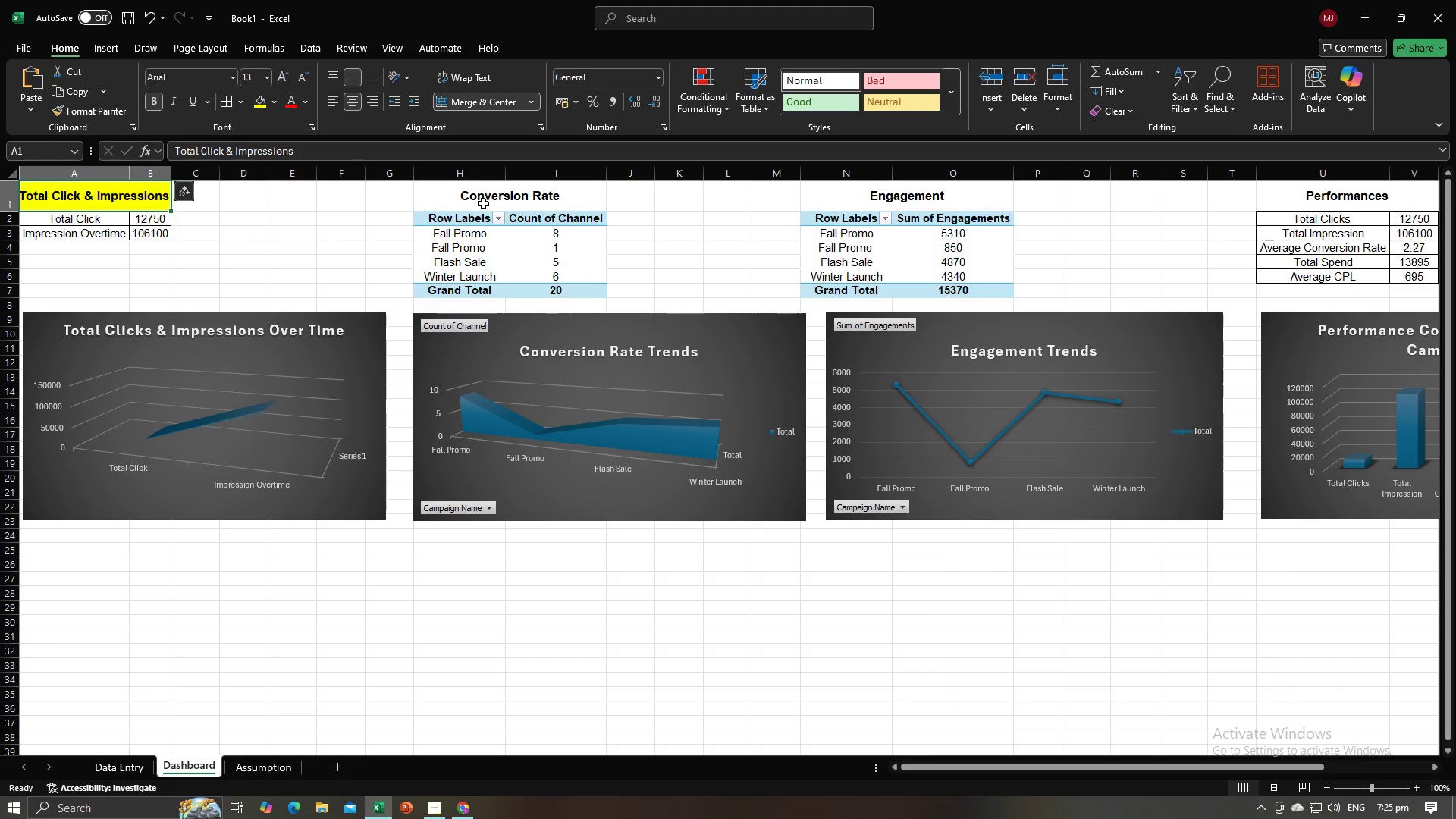 
left_click([497, 197])
 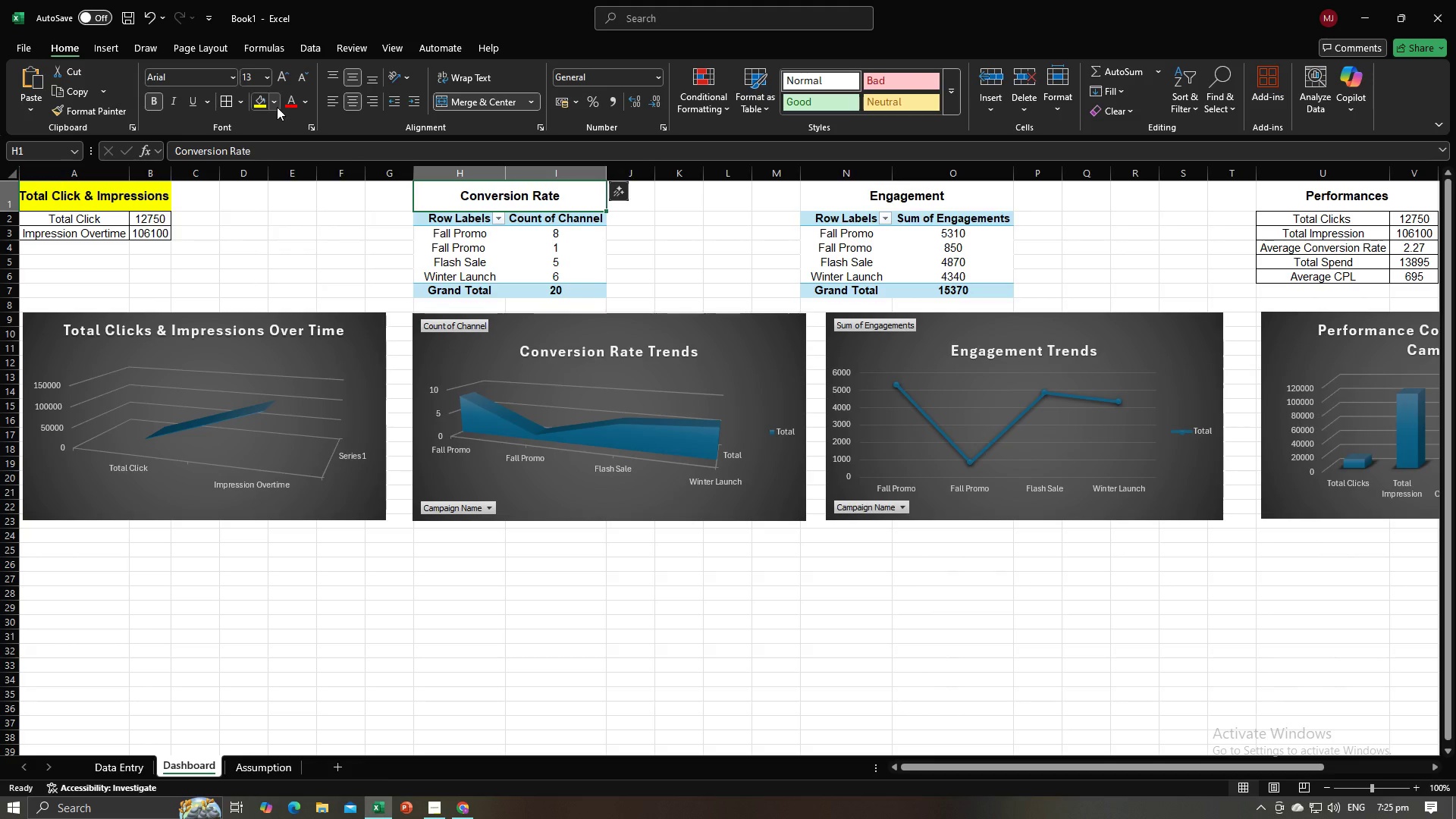 
left_click([277, 107])
 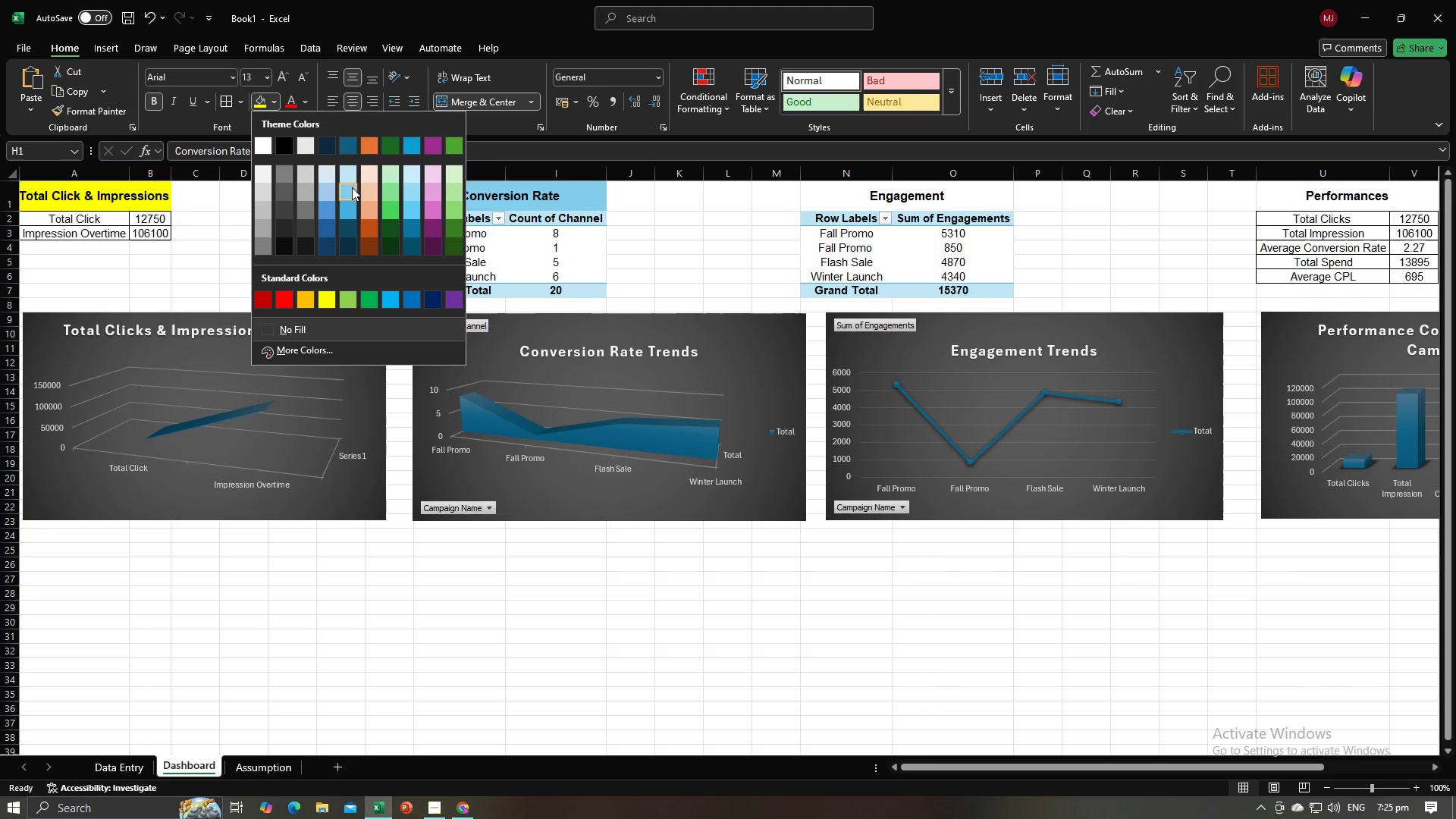 
left_click([352, 187])
 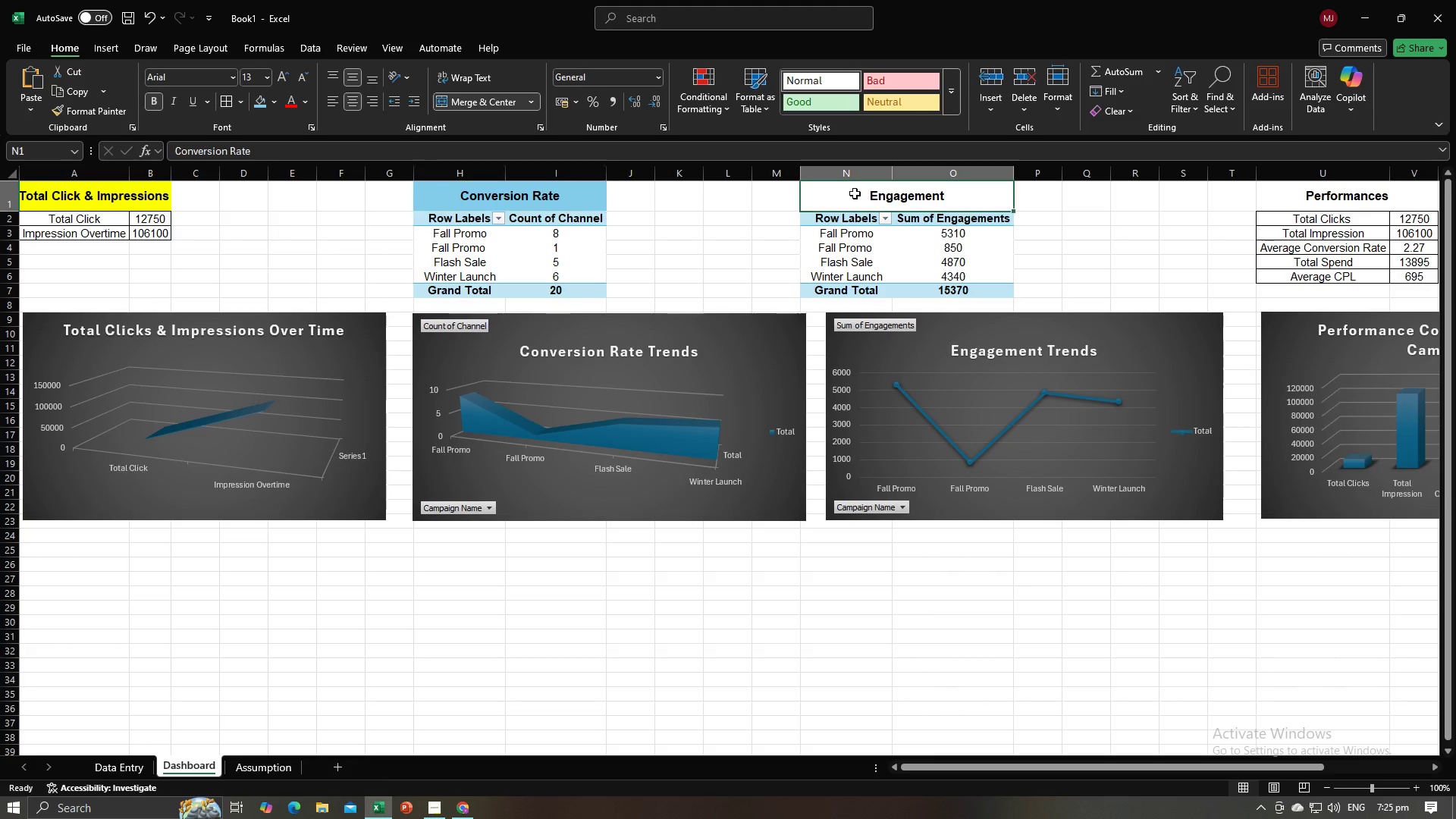 
left_click([855, 193])
 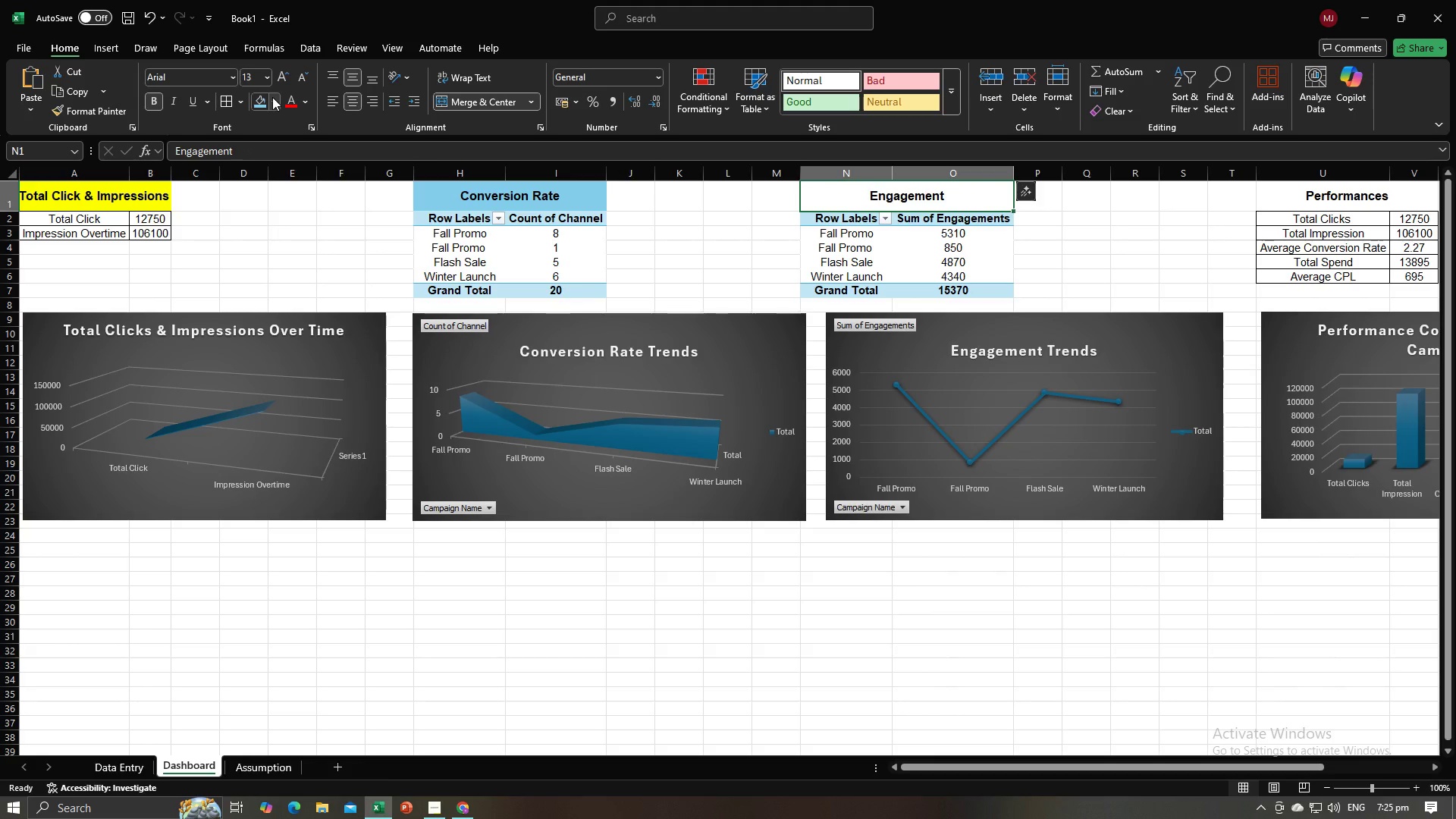 
left_click([271, 97])
 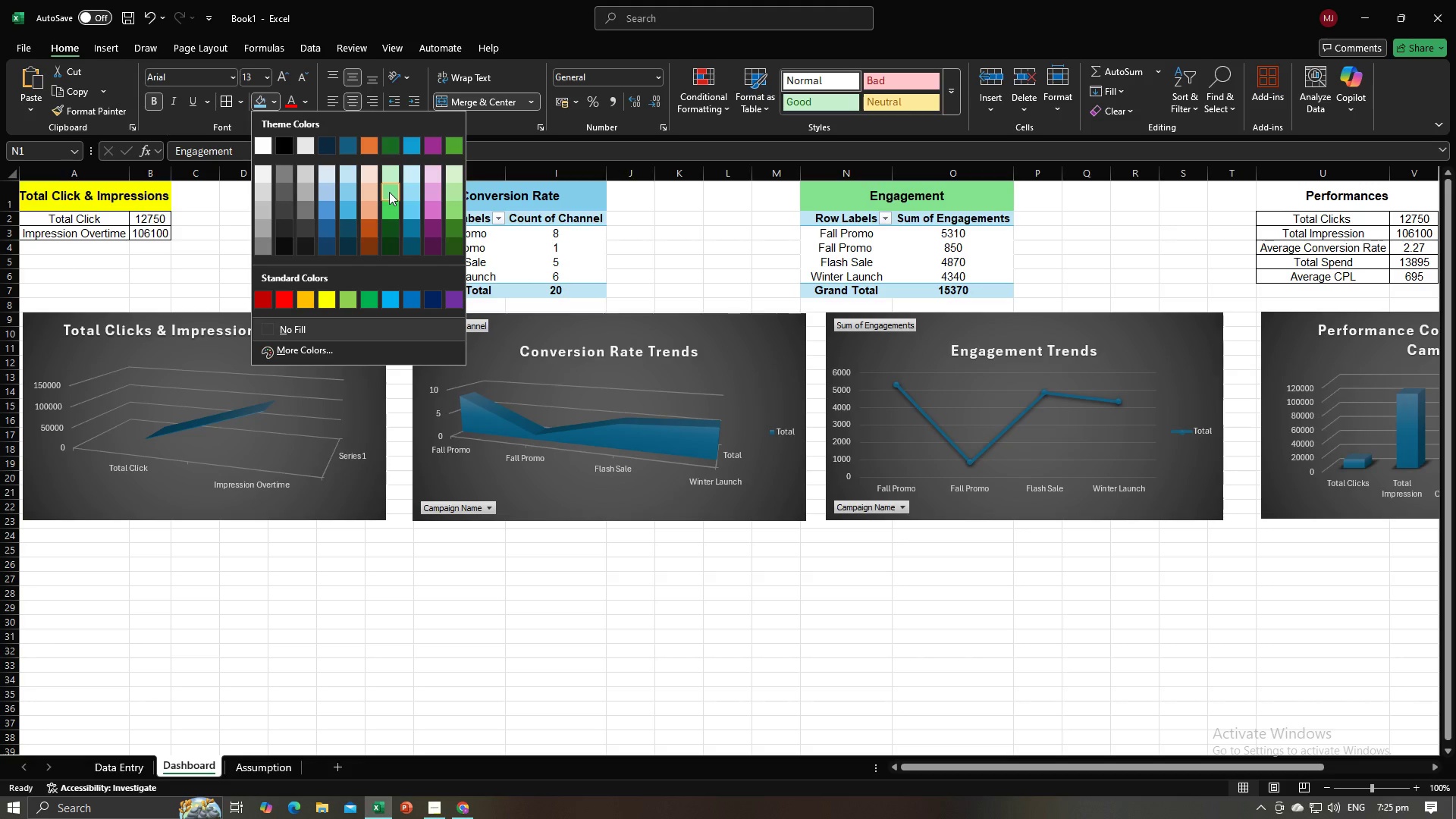 
left_click([390, 193])
 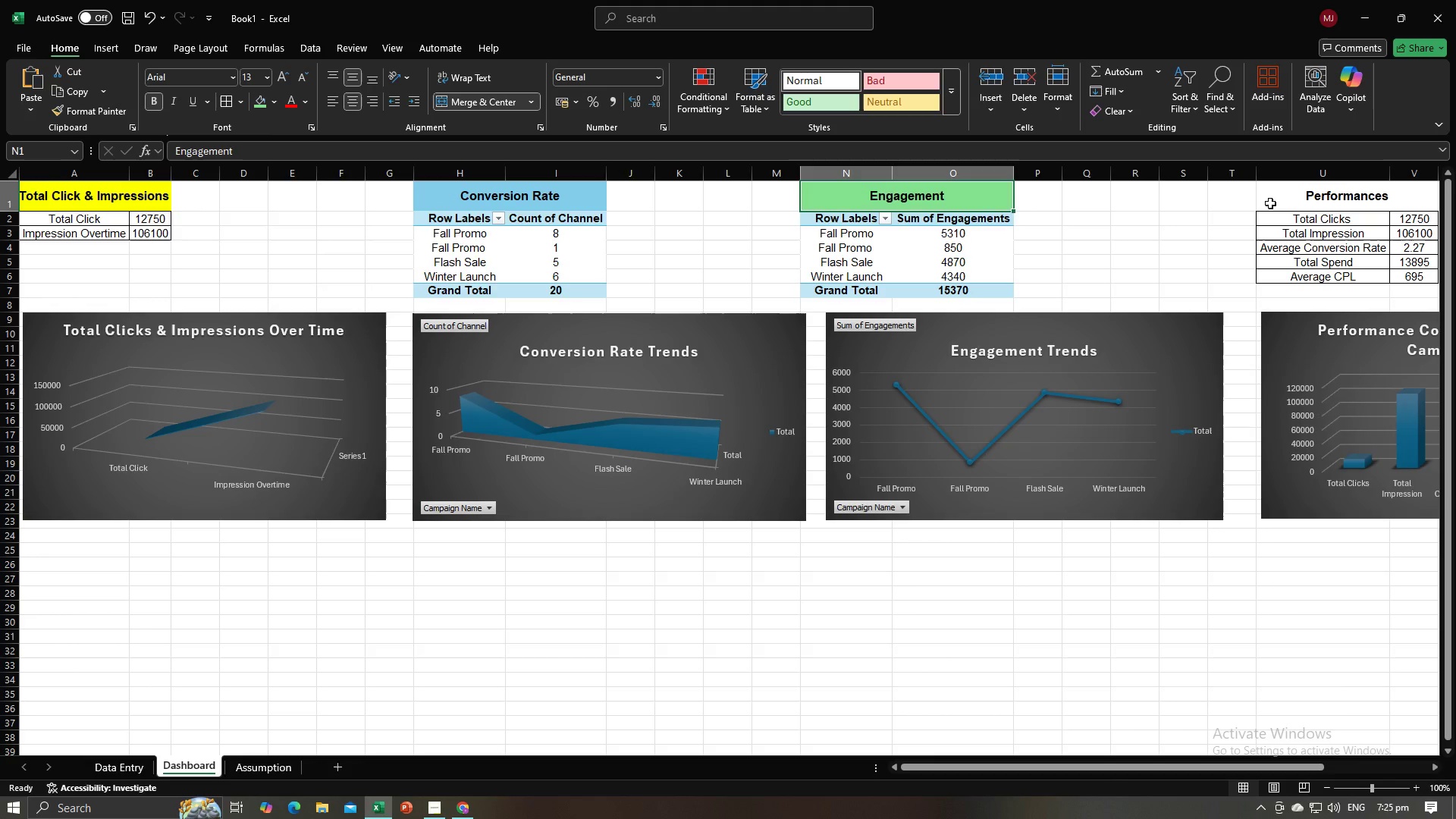 
left_click([1270, 203])
 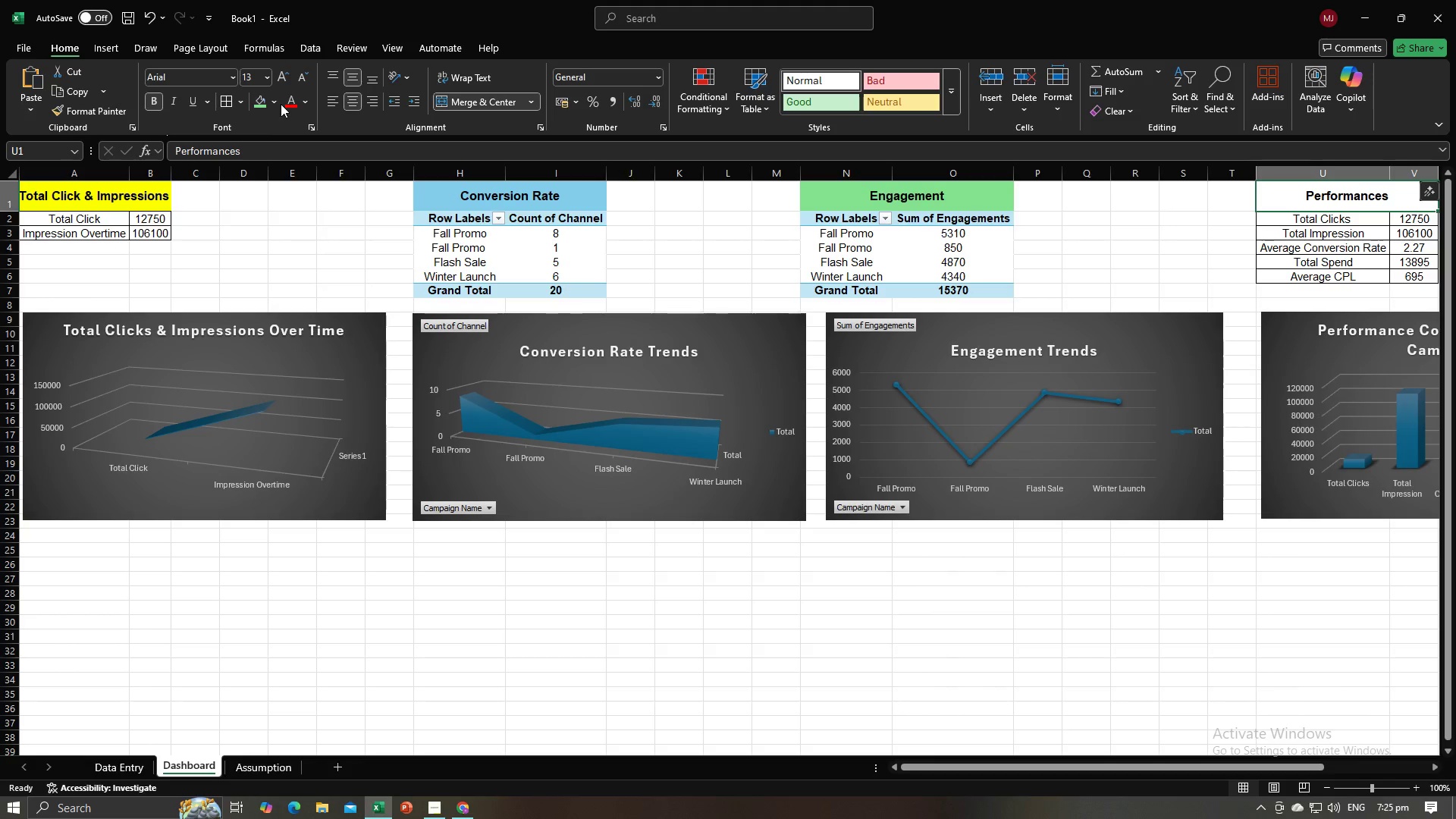 
left_click([278, 104])
 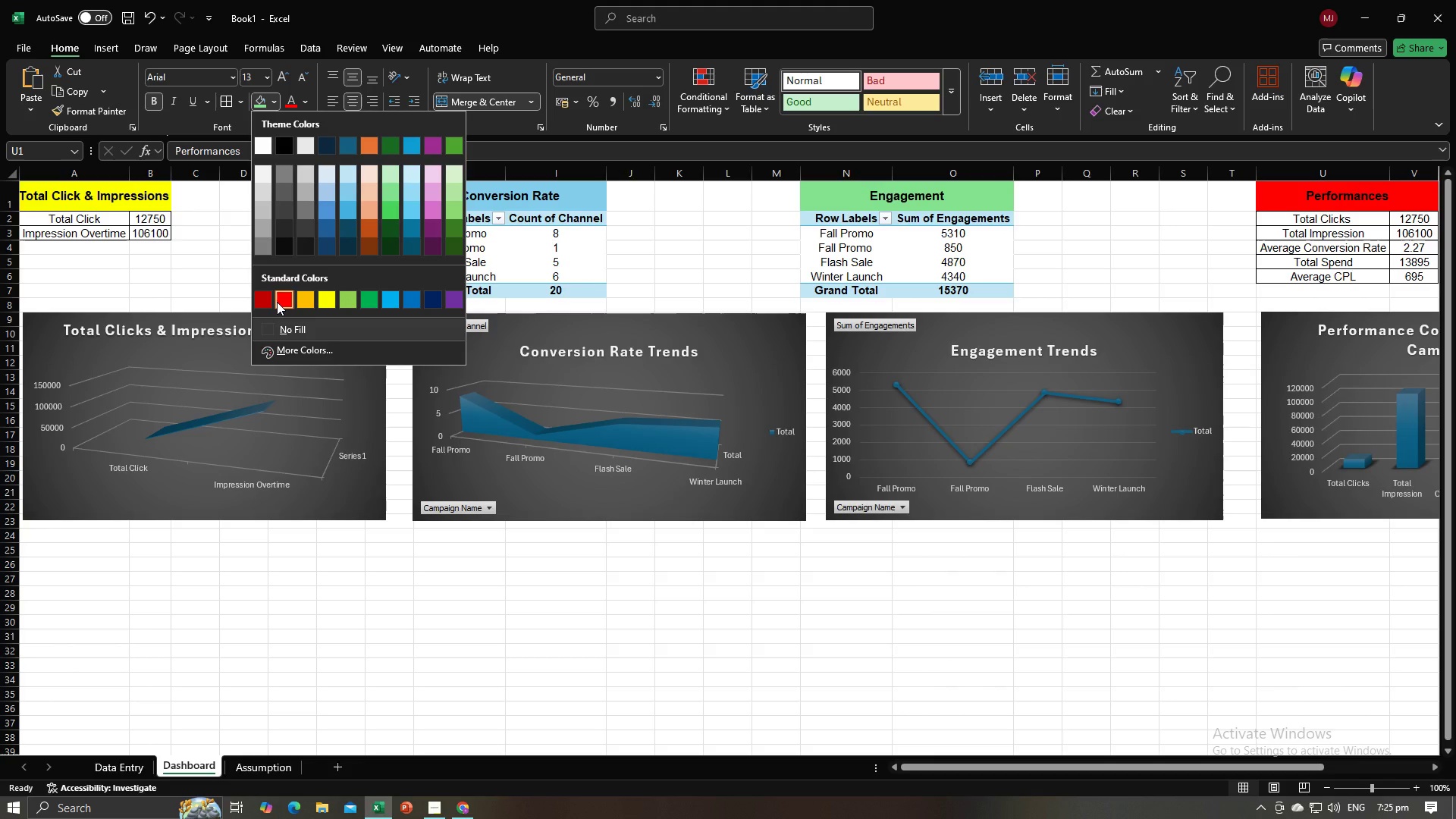 
left_click([277, 302])
 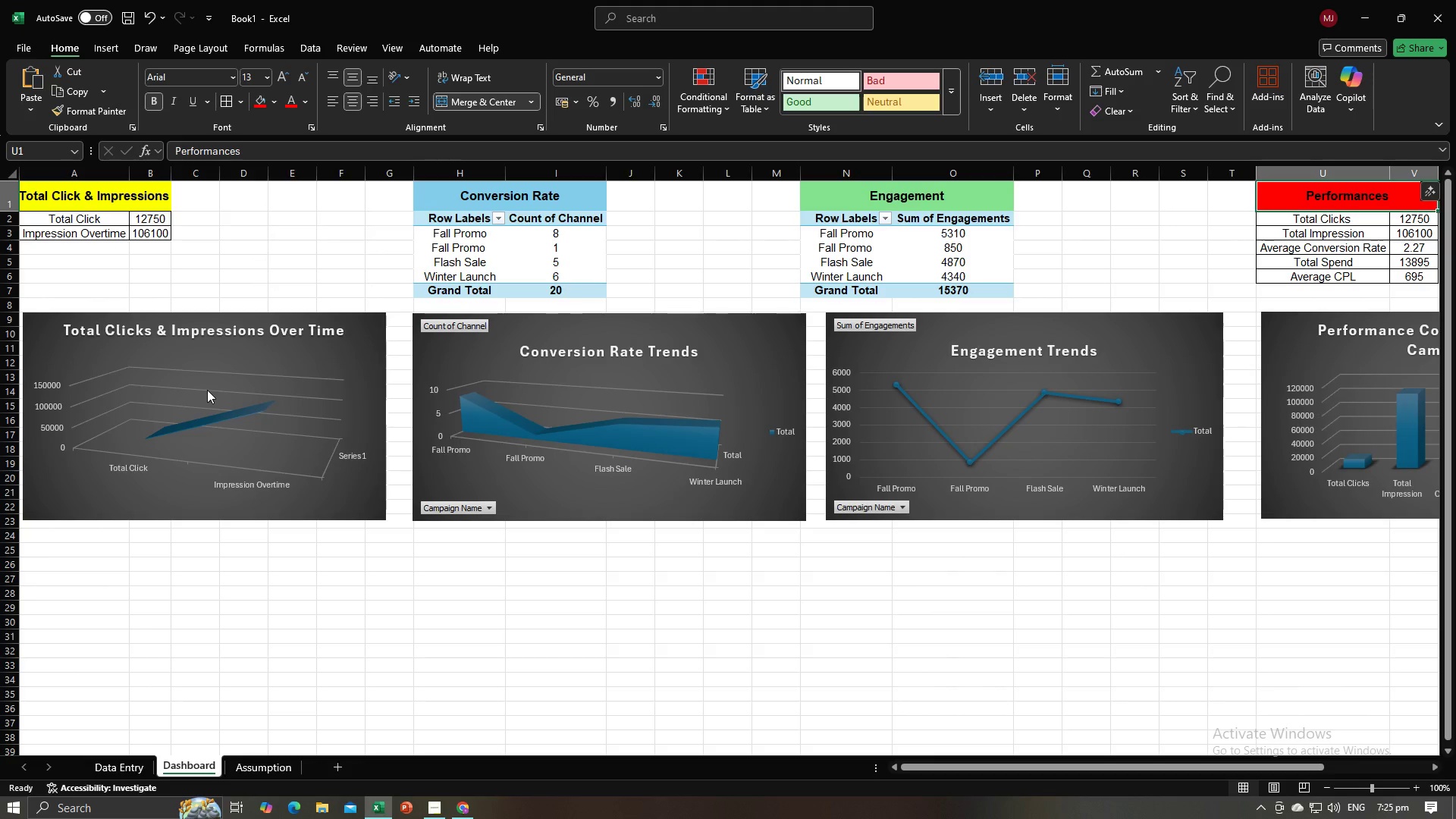 
key(Alt+AltLeft)
 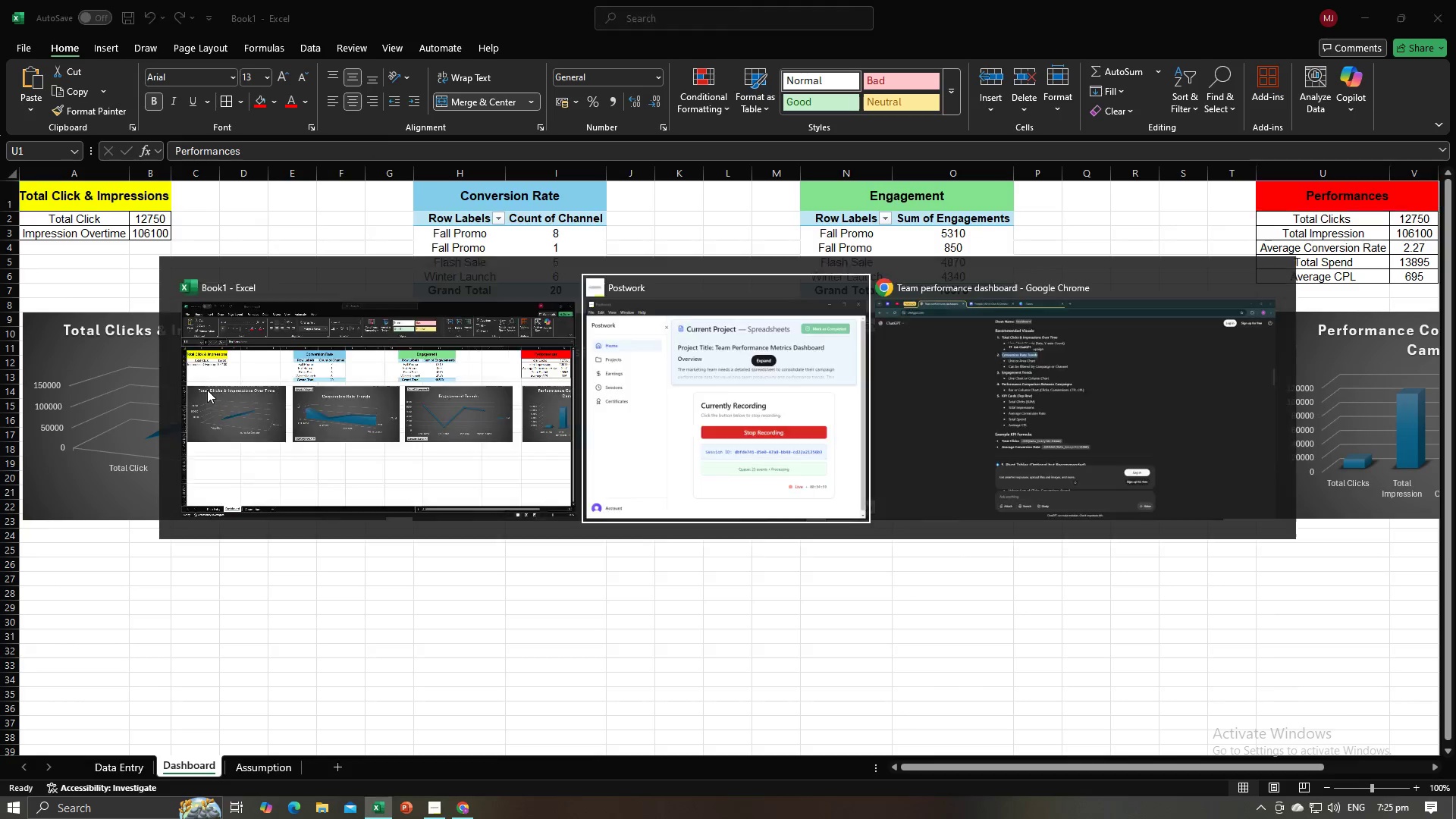 
key(Alt+Tab)